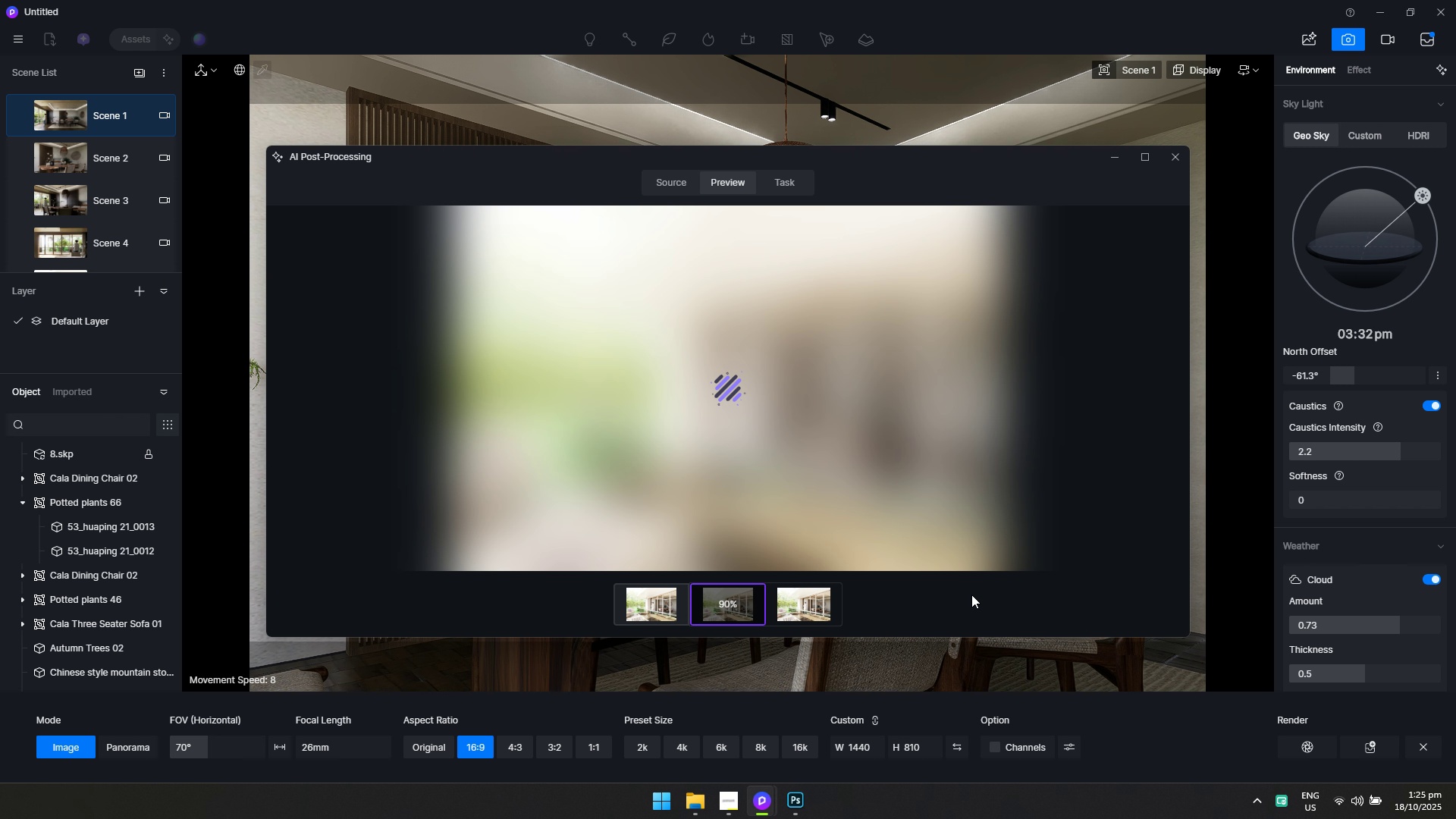 
key(Alt+AltLeft)
 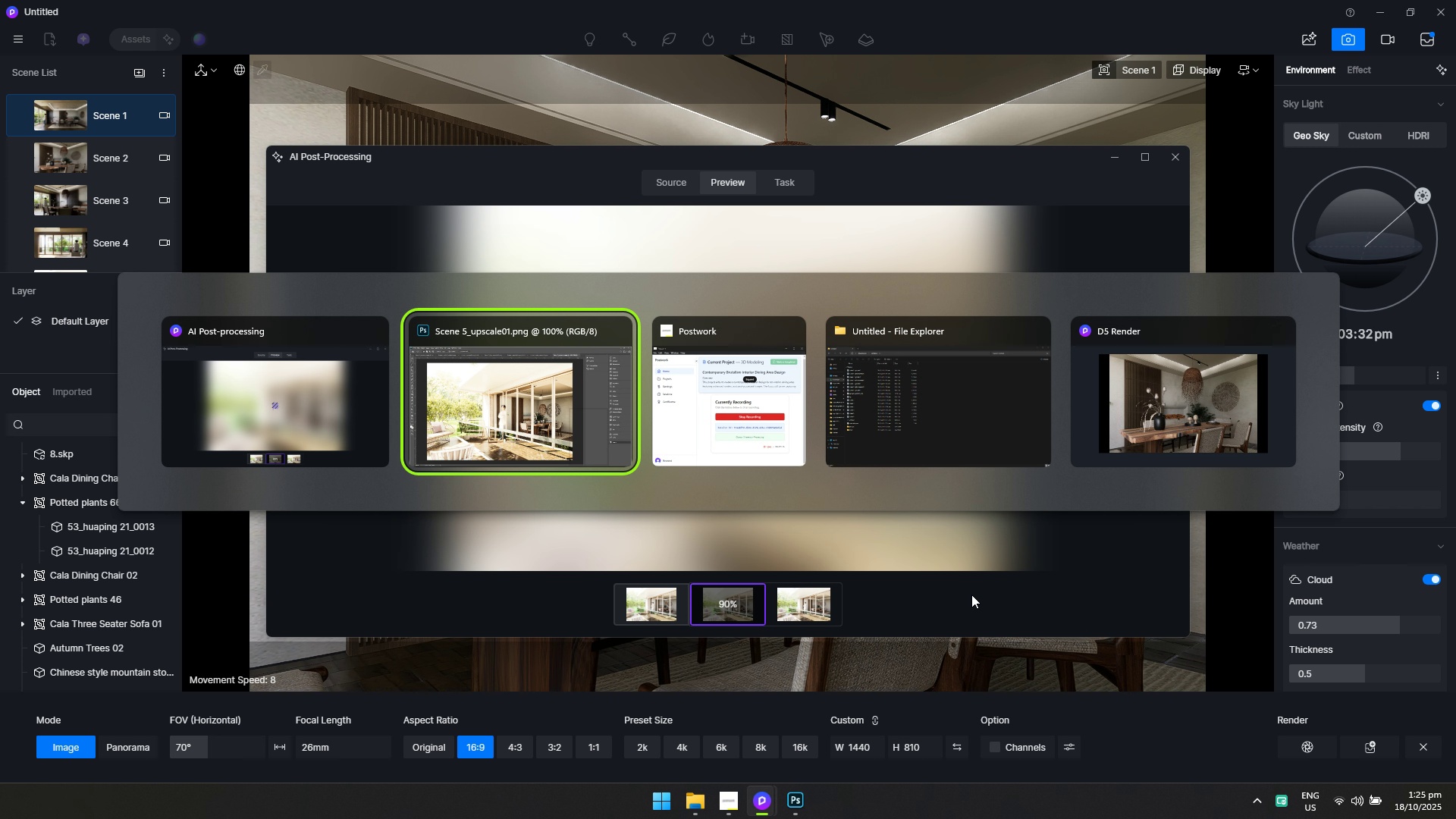 
key(Alt+Tab)
 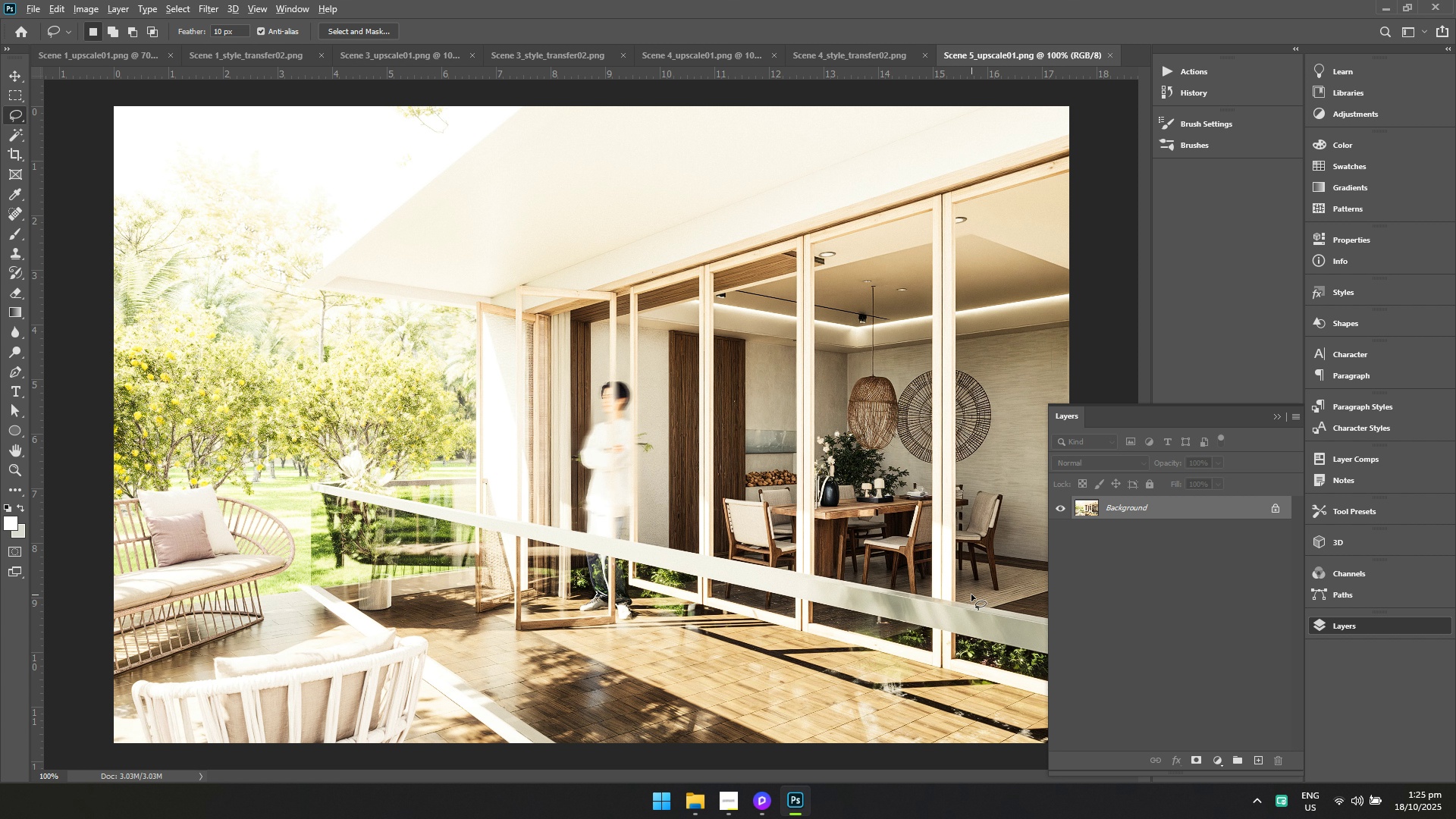 
key(Alt+AltLeft)
 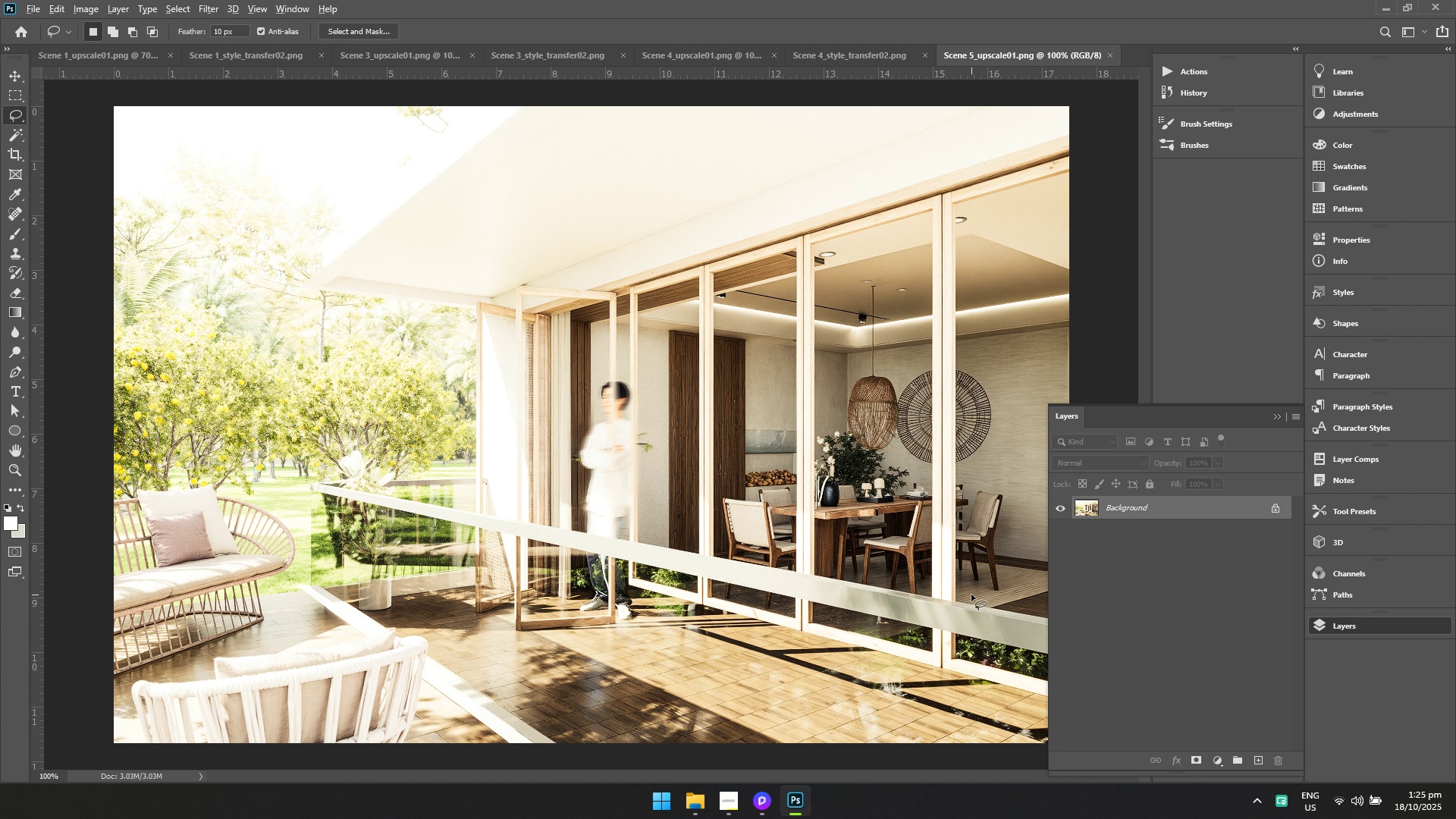 
key(Alt+Tab)
 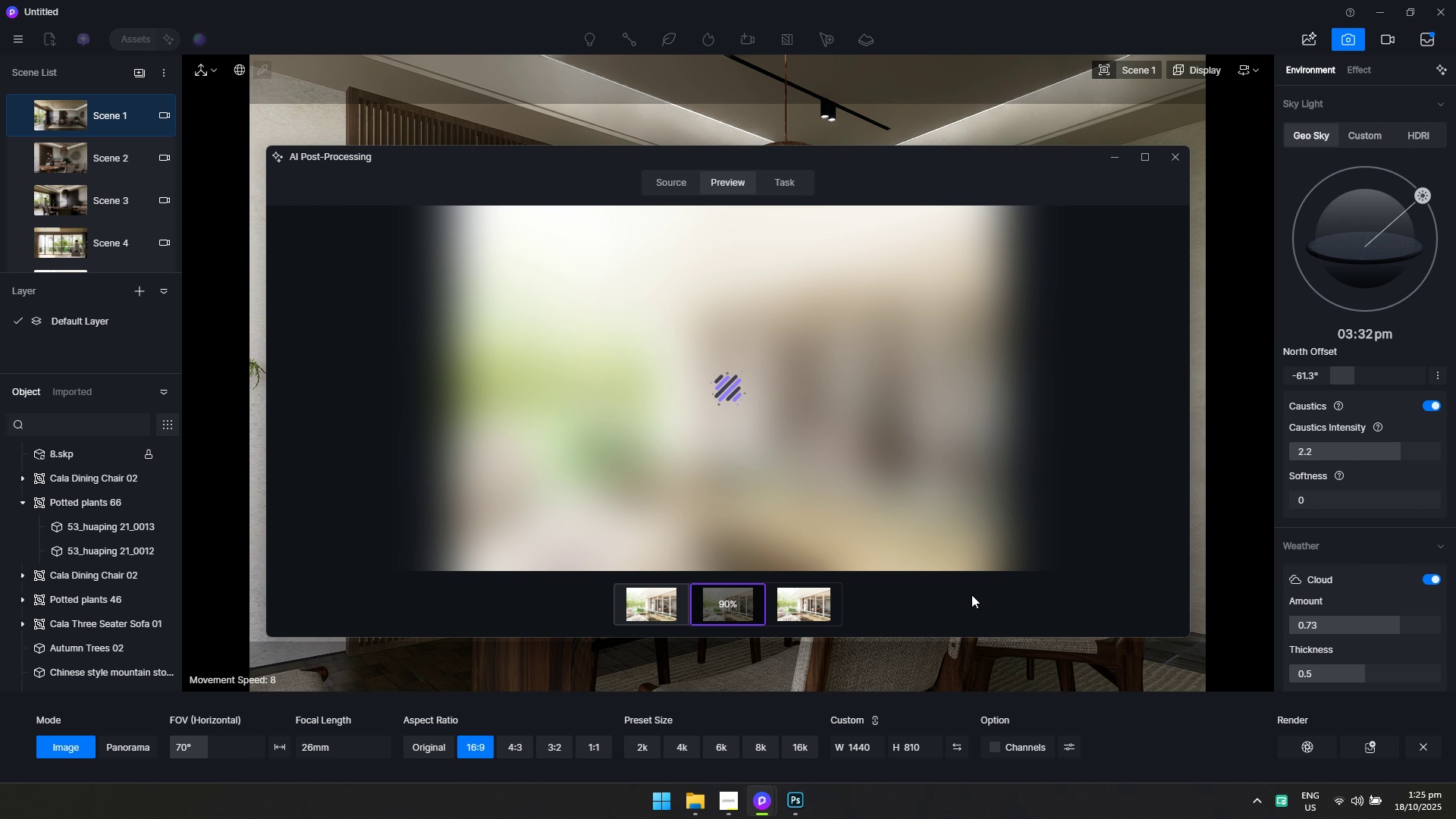 
key(Alt+AltLeft)
 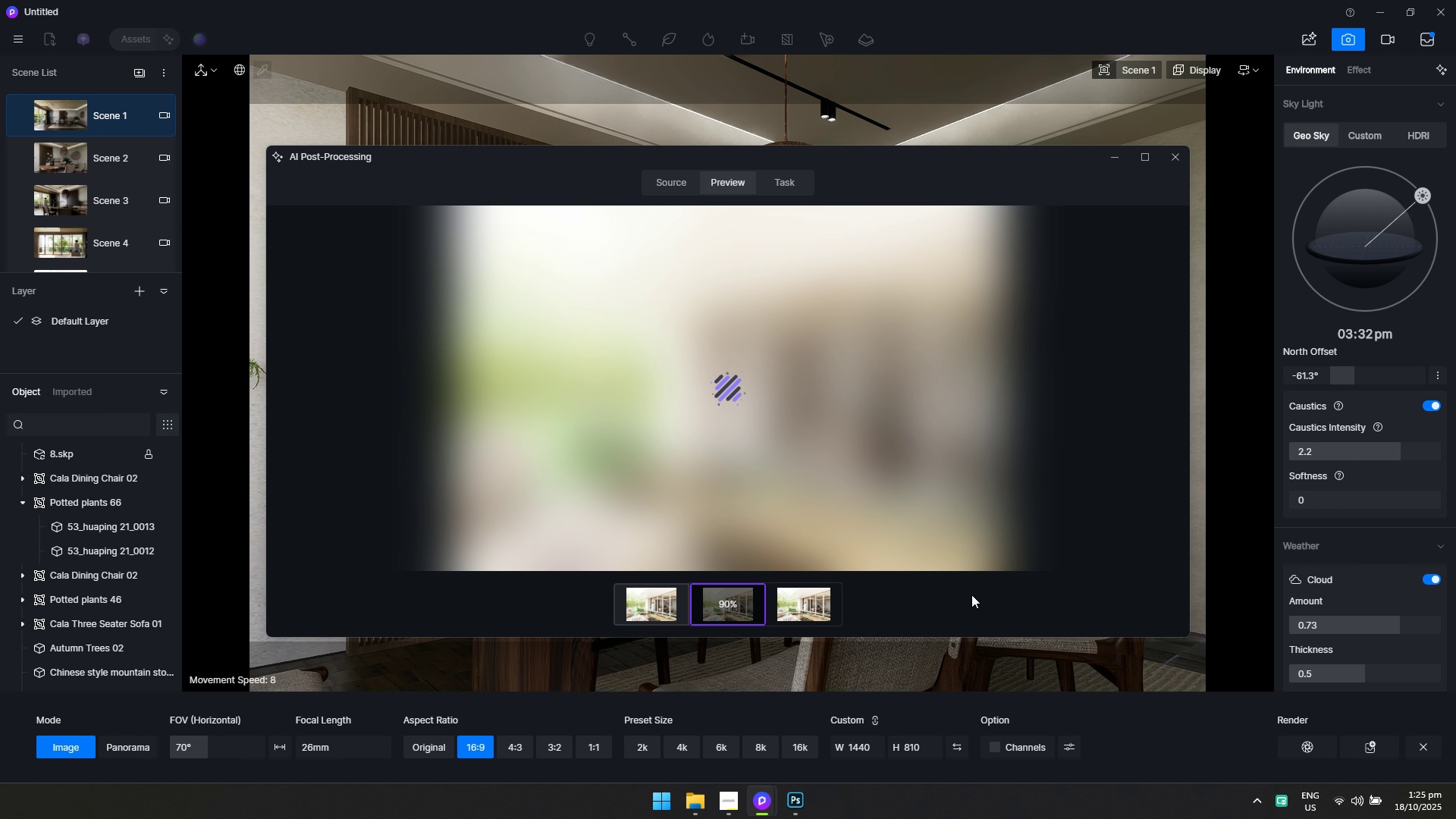 
key(Alt+Tab)
 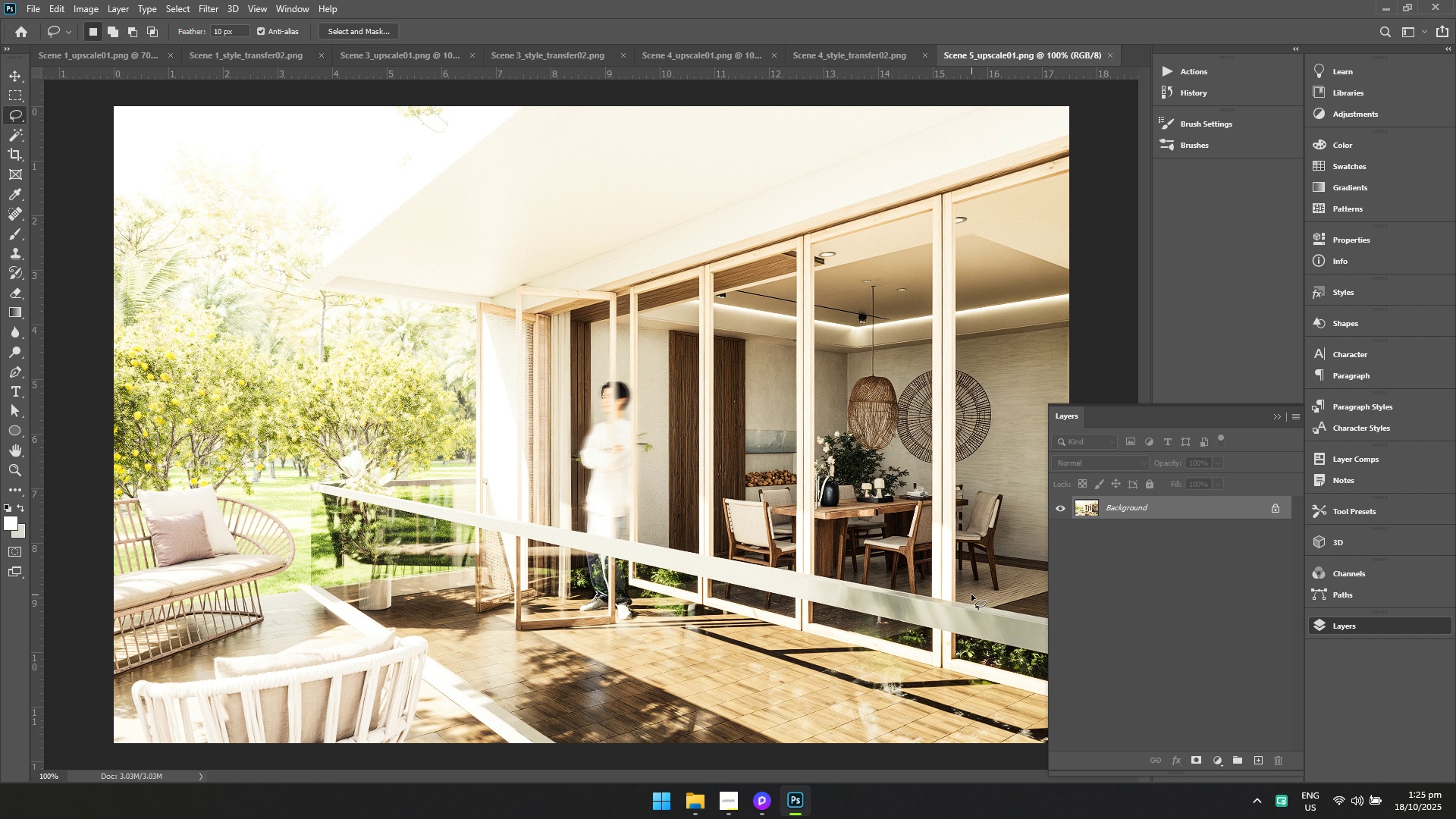 
key(Alt+AltLeft)
 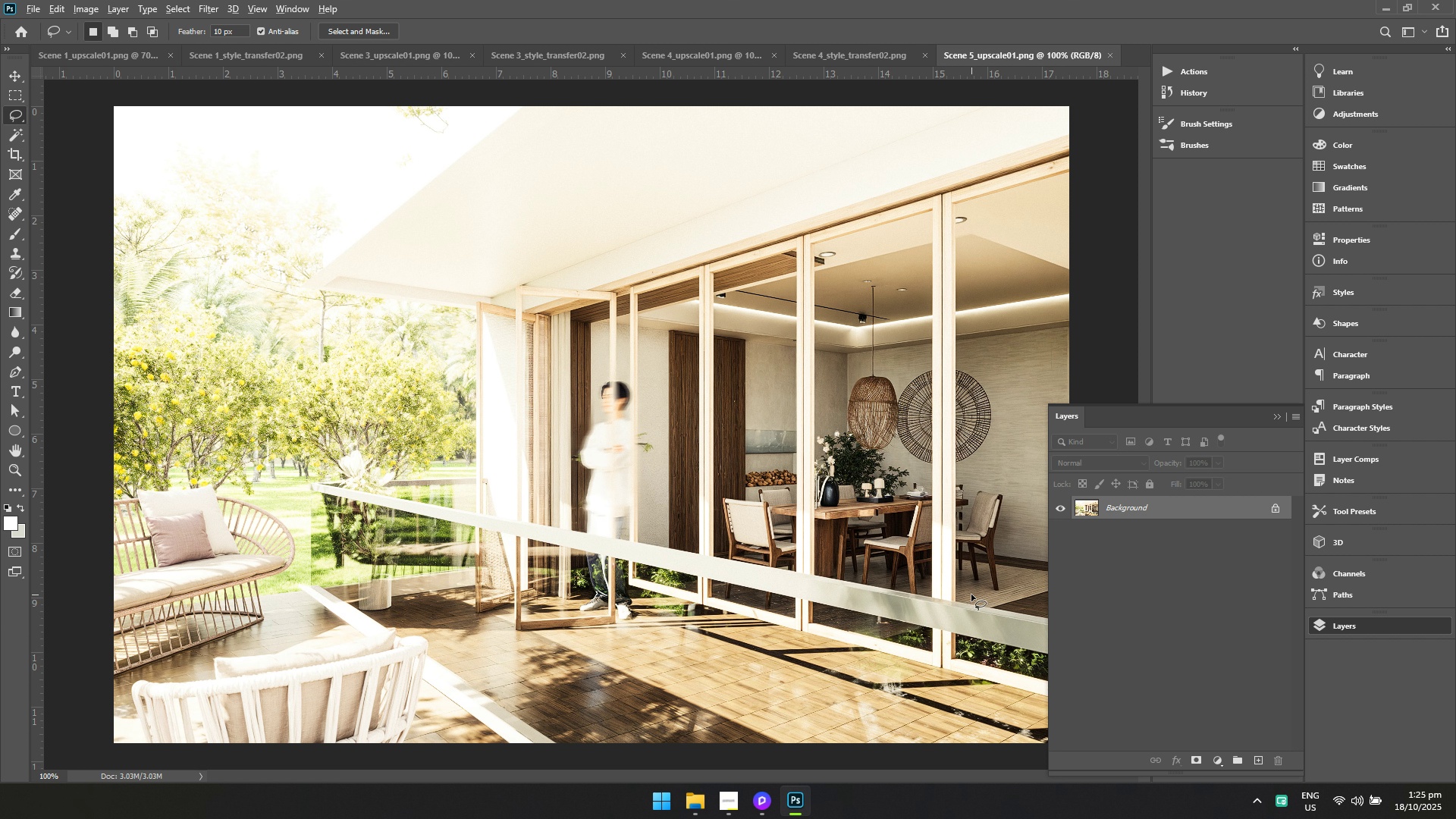 
key(Alt+Tab)
 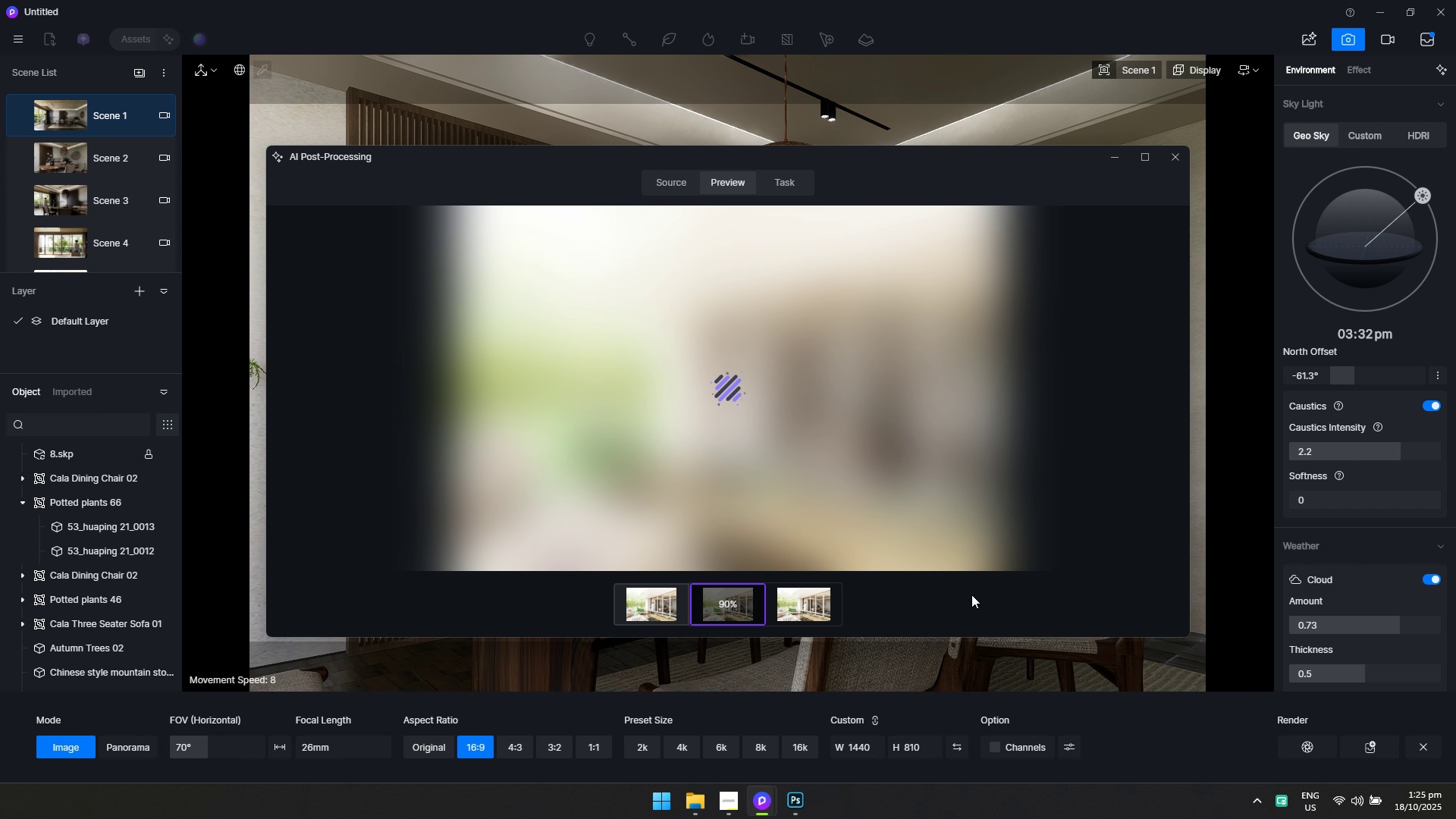 
key(Alt+AltLeft)
 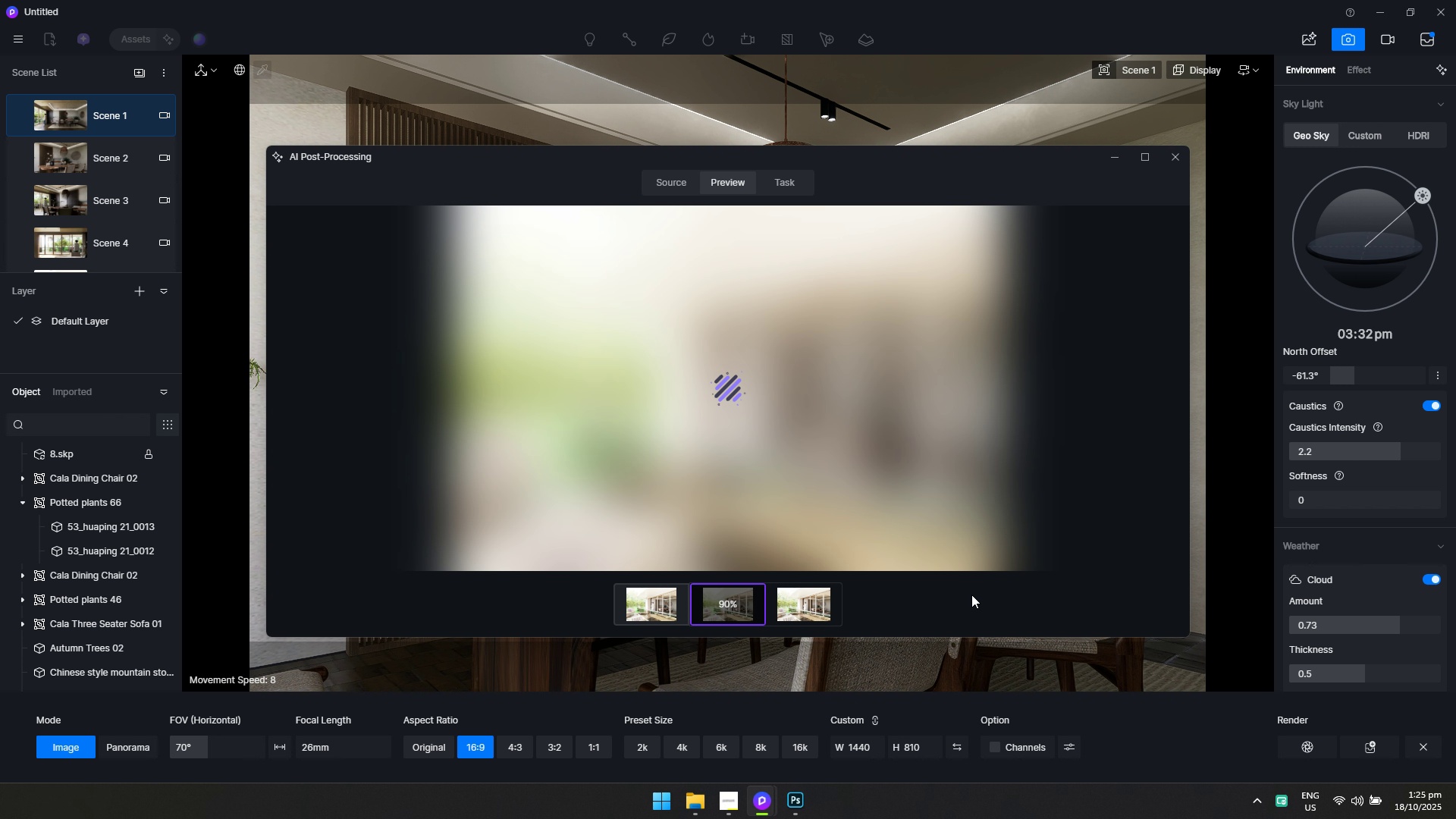 
key(Alt+Tab)
 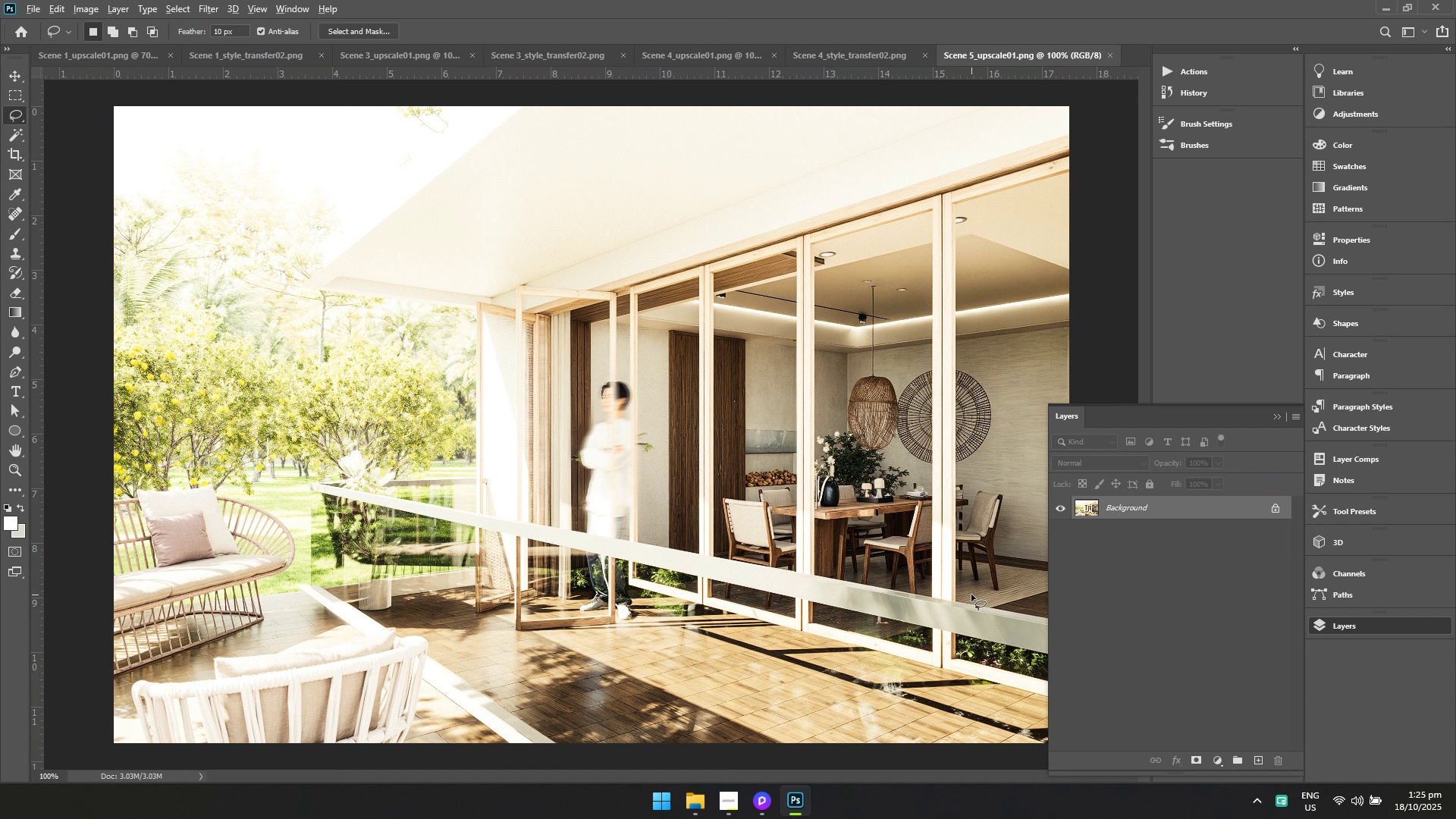 
key(Alt+AltLeft)
 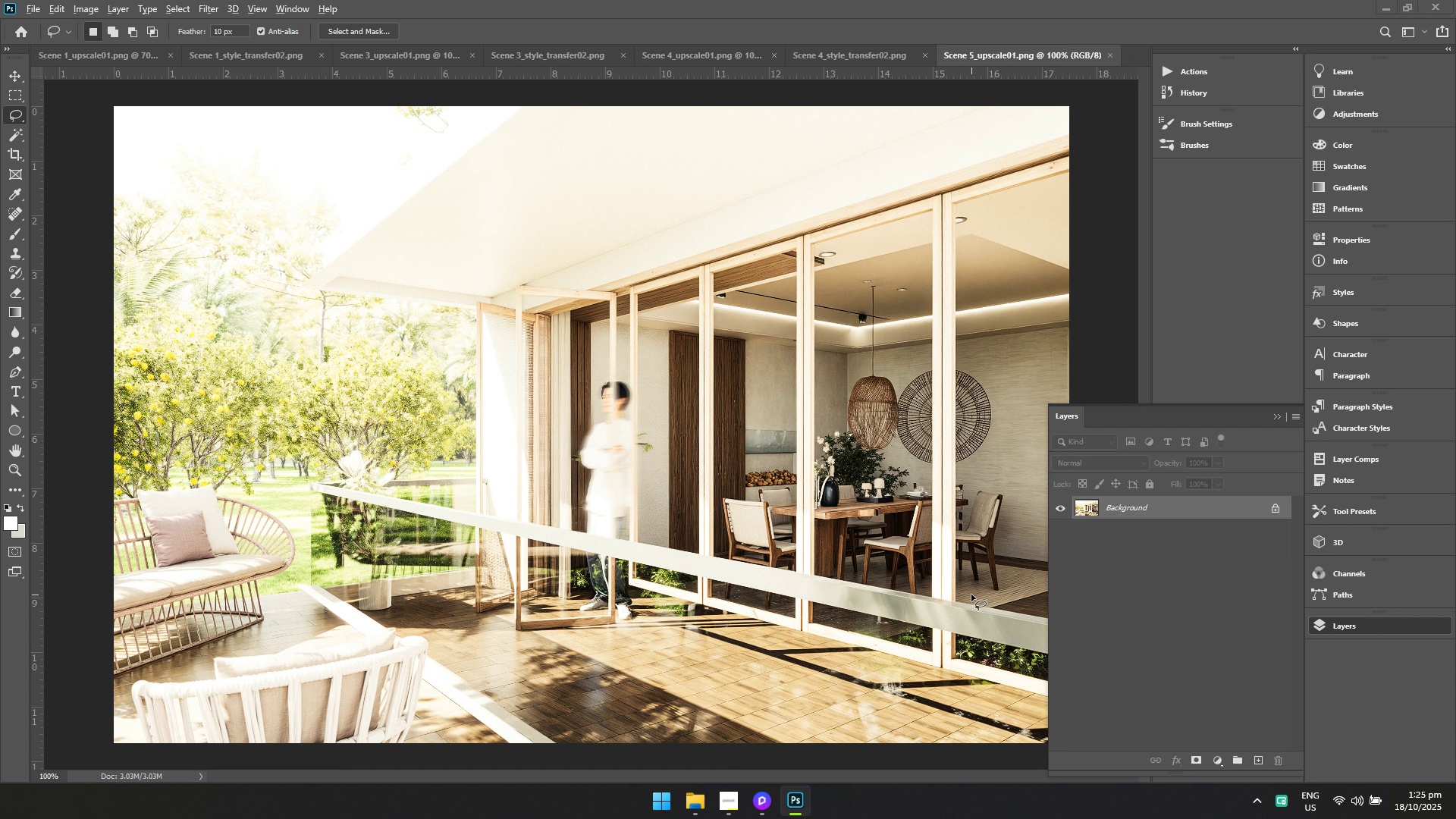 
key(Alt+Tab)
 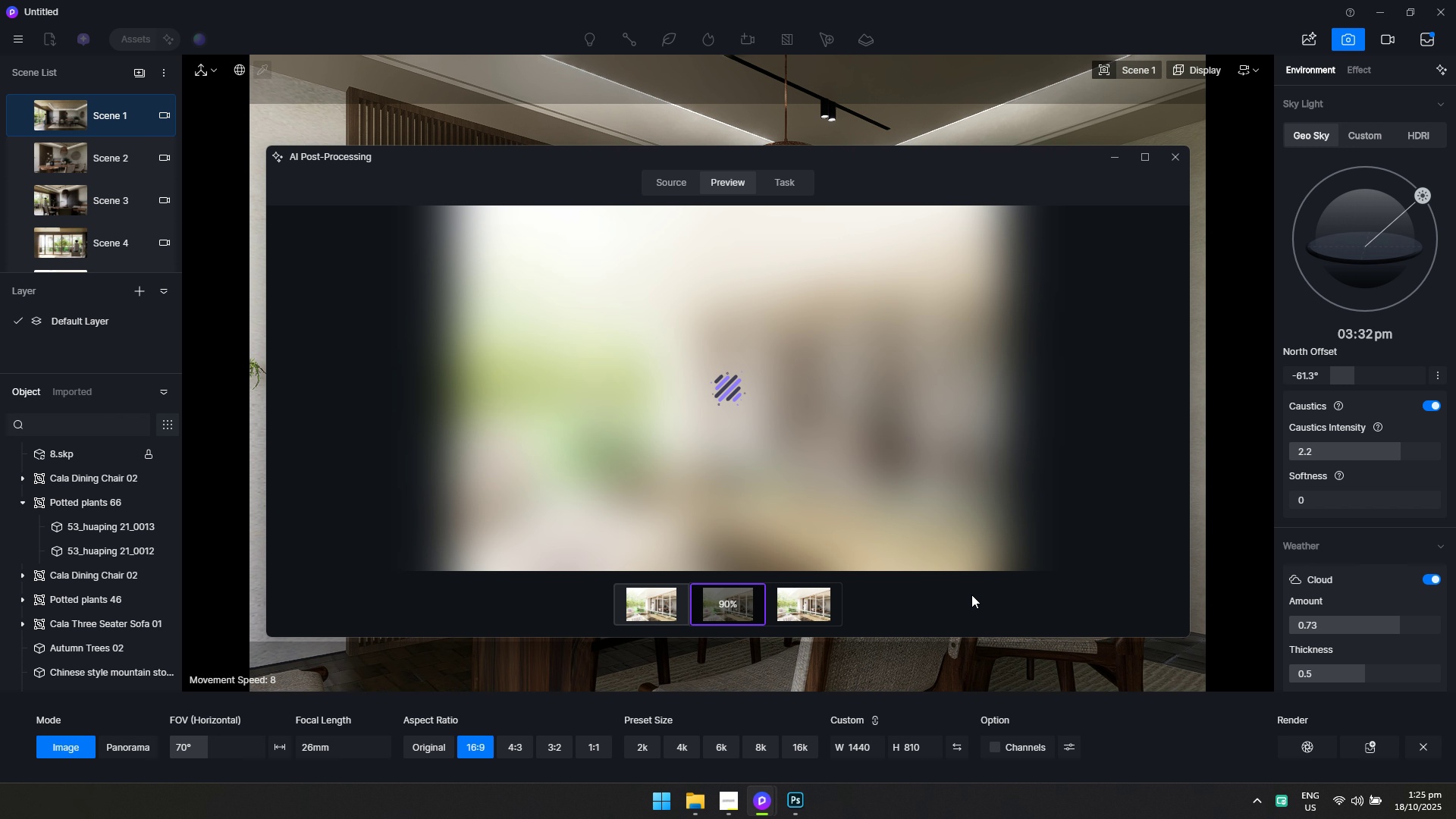 
key(Alt+AltLeft)
 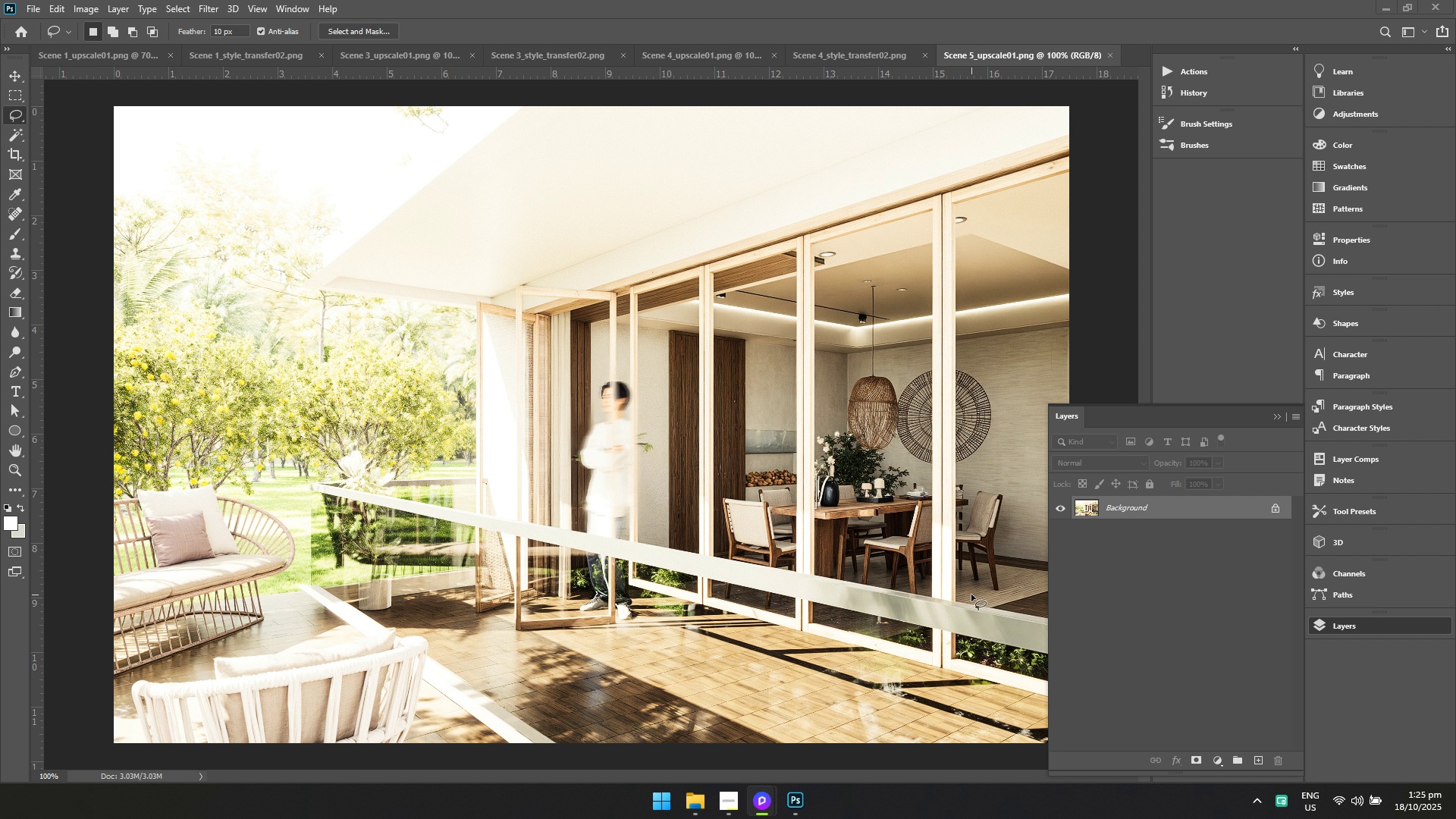 
key(Alt+Tab)
 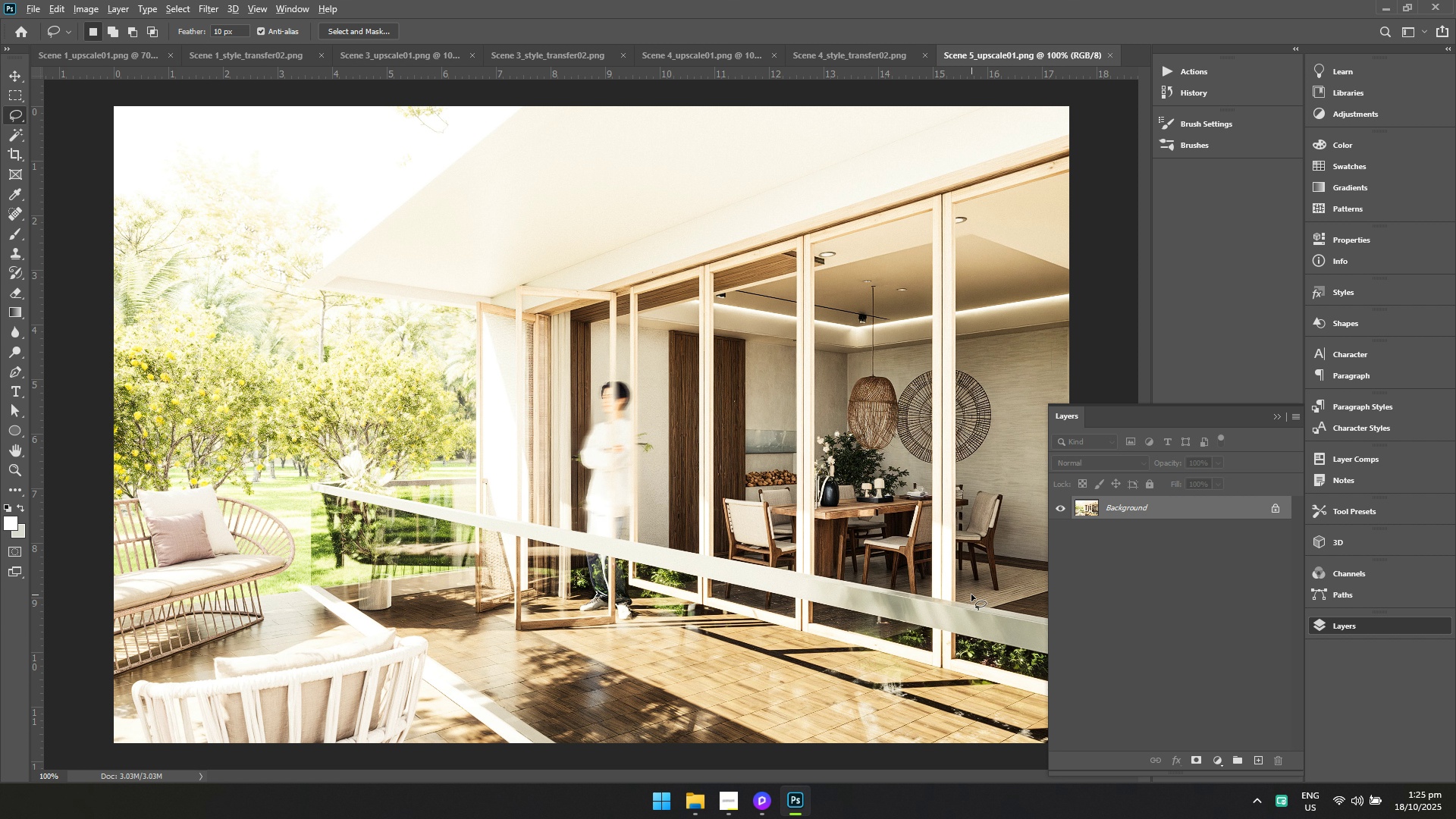 
key(Alt+AltLeft)
 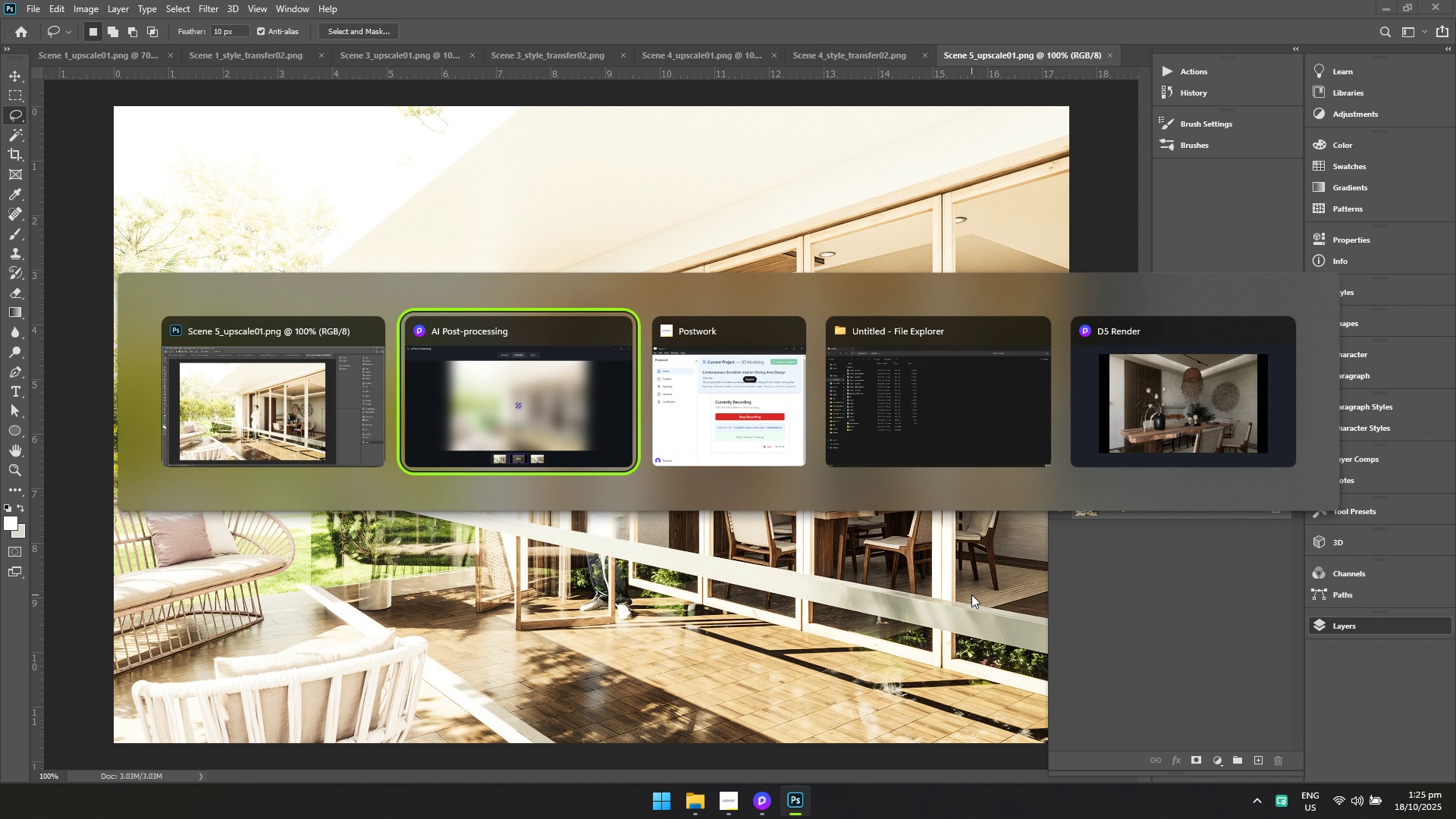 
key(Alt+Tab)
 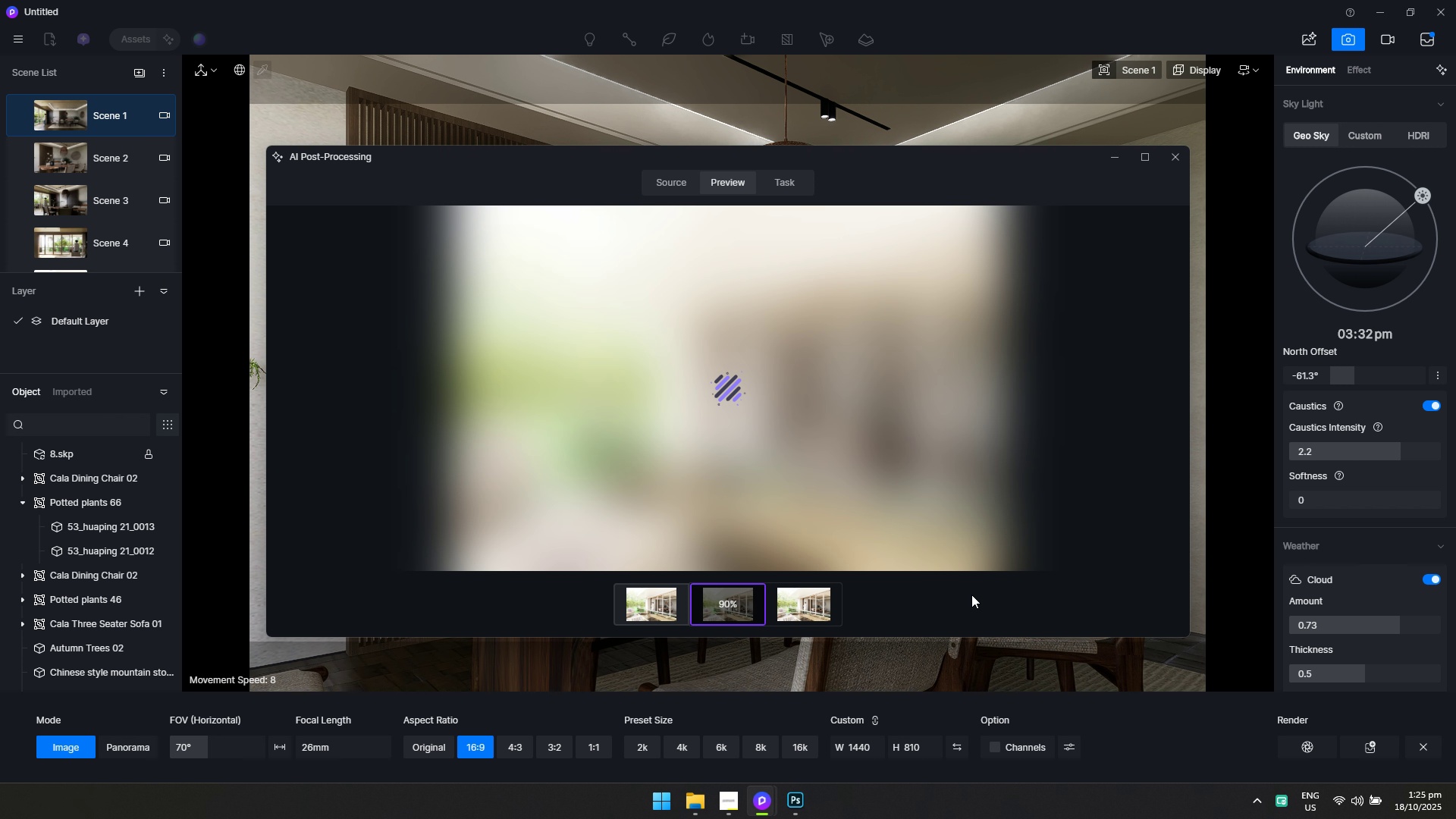 
key(Alt+AltLeft)
 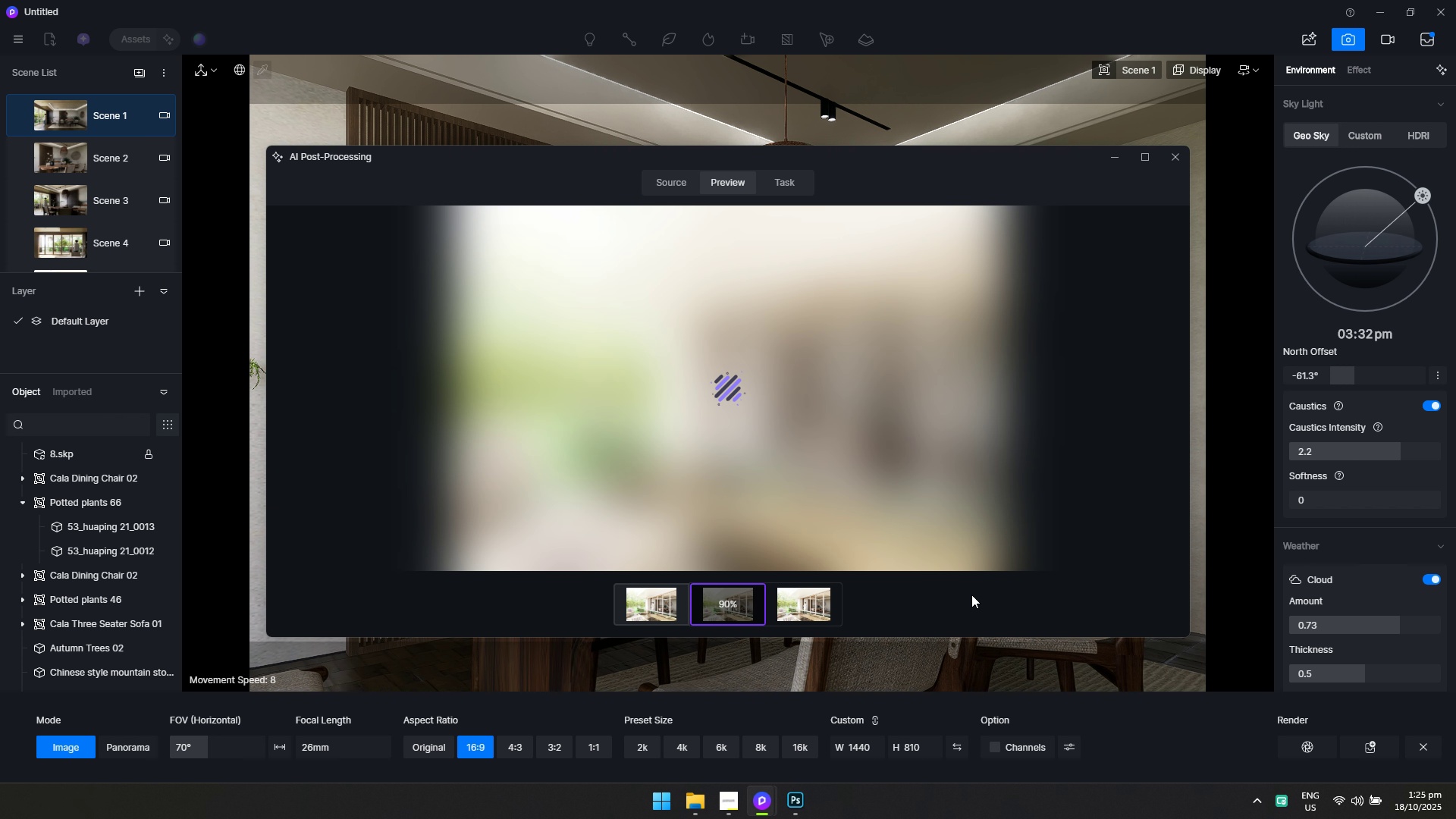 
key(Alt+Tab)
 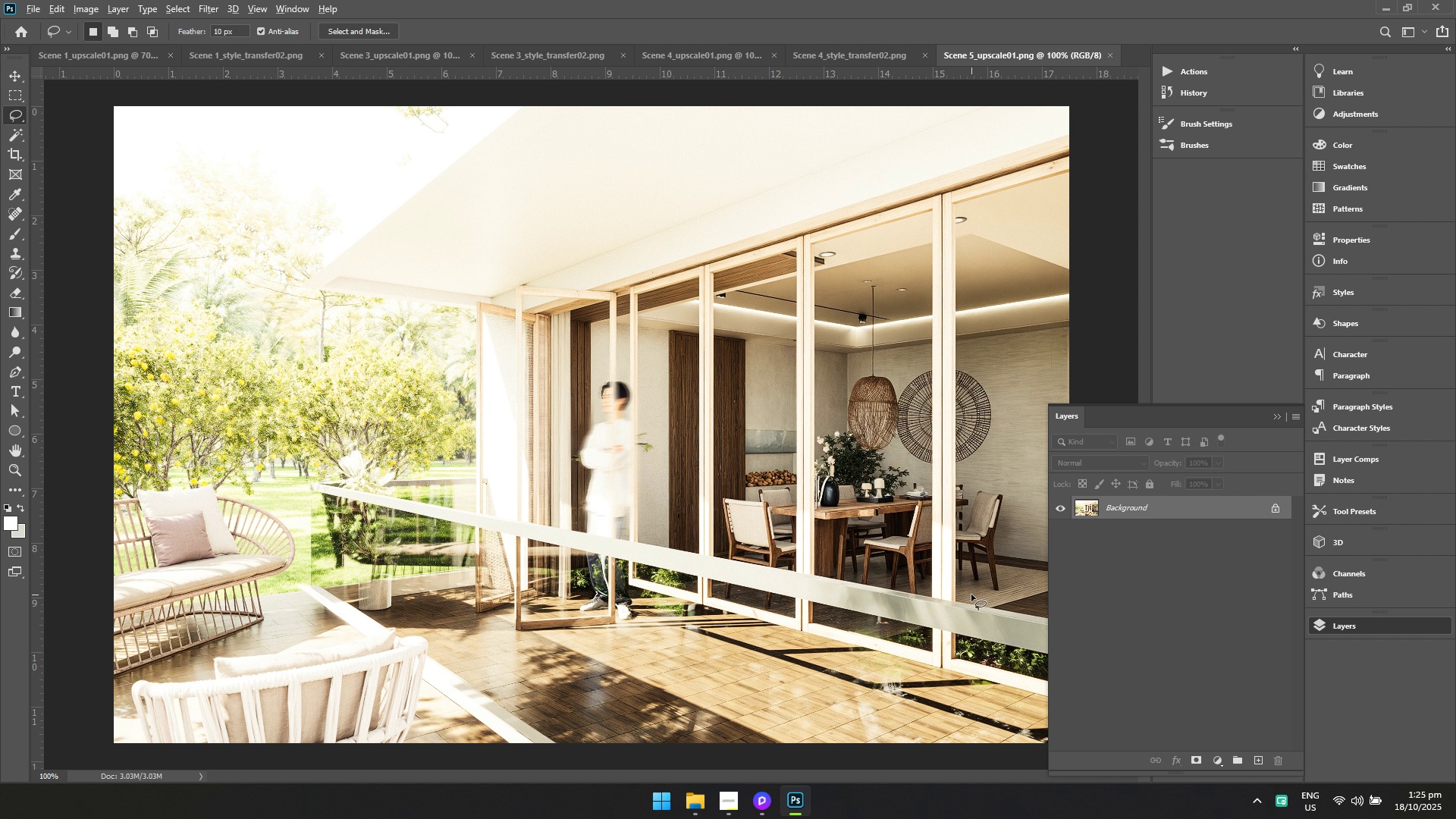 
key(Alt+AltLeft)
 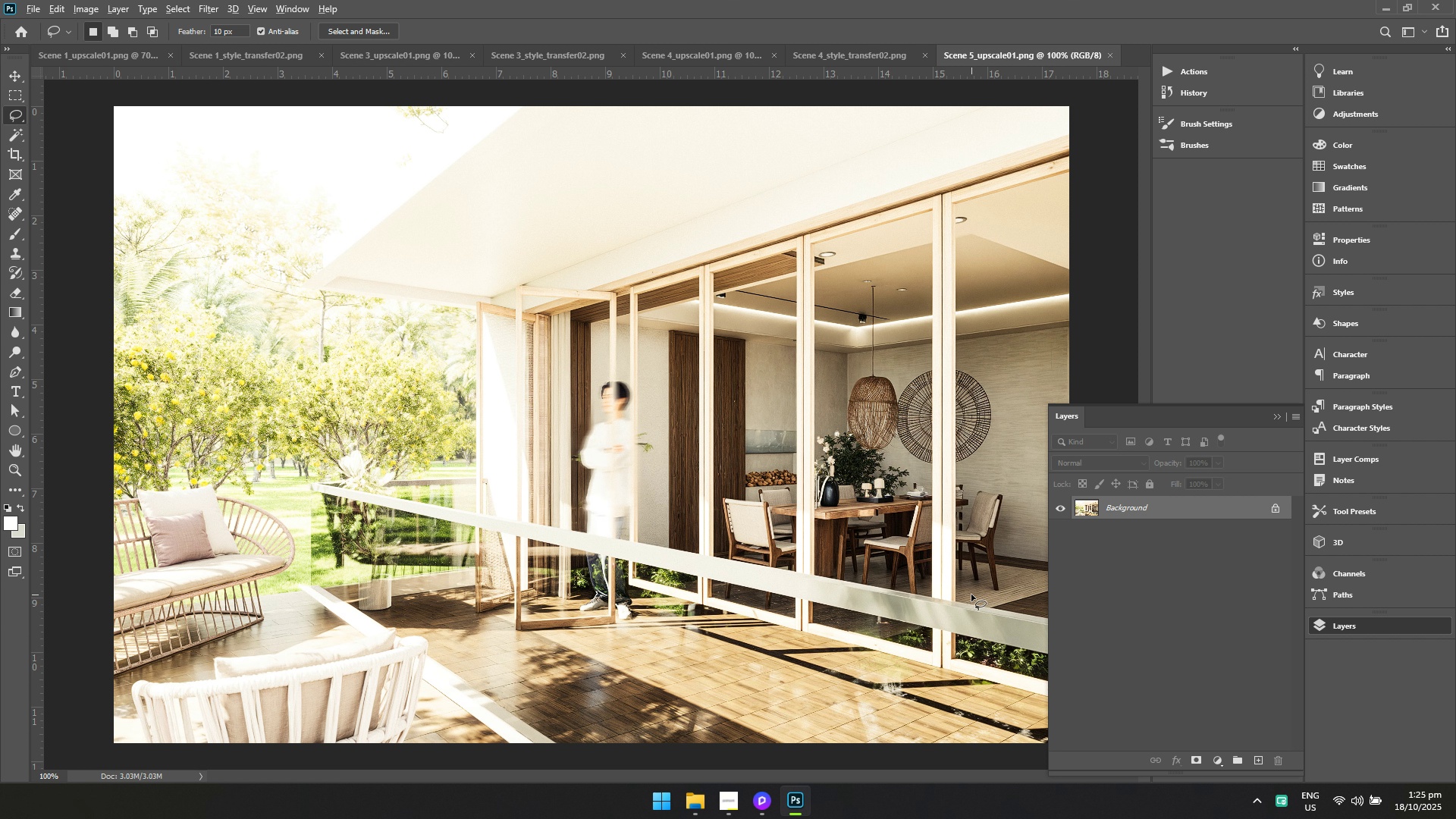 
key(Alt+Tab)
 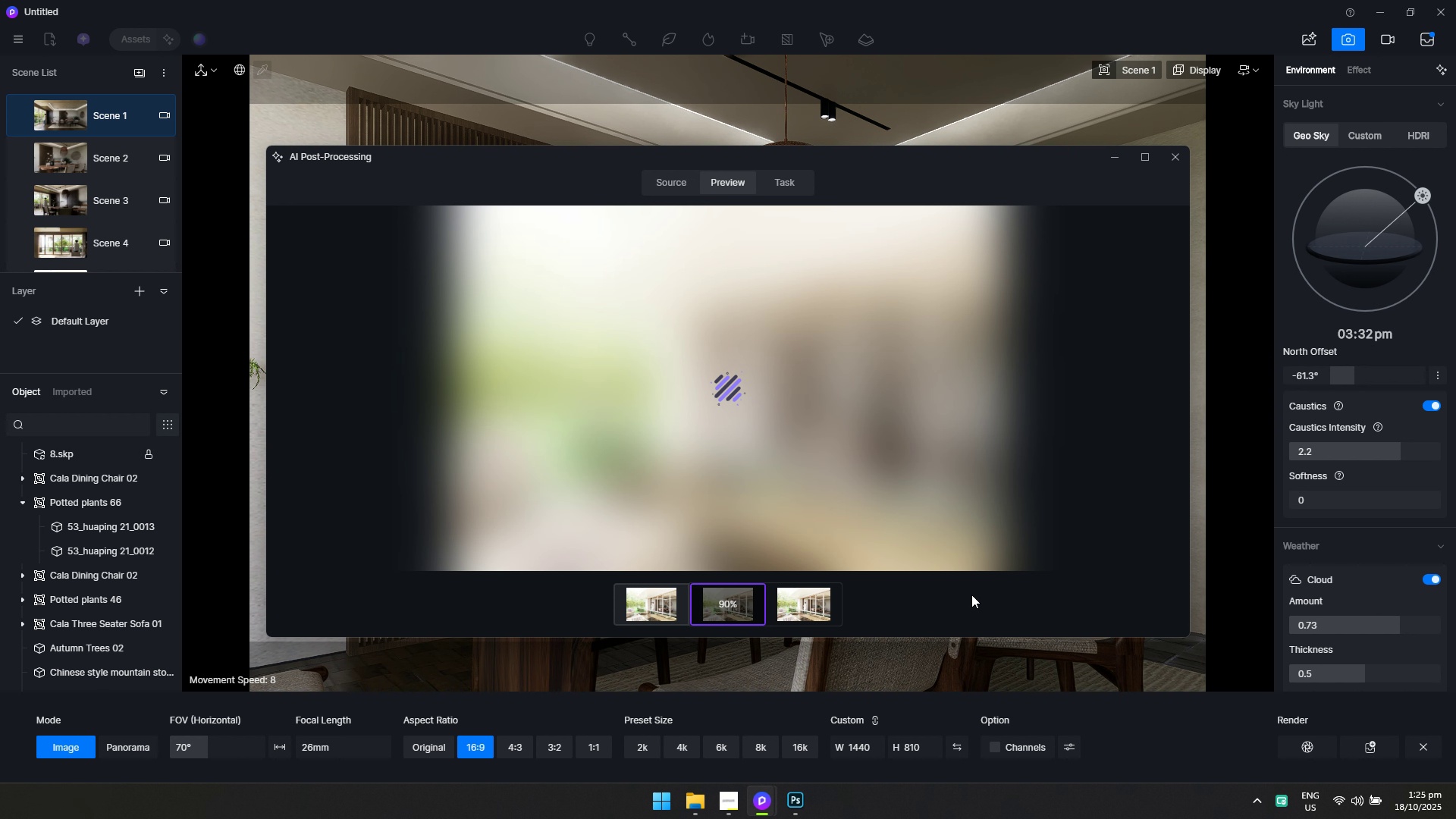 
key(Alt+AltLeft)
 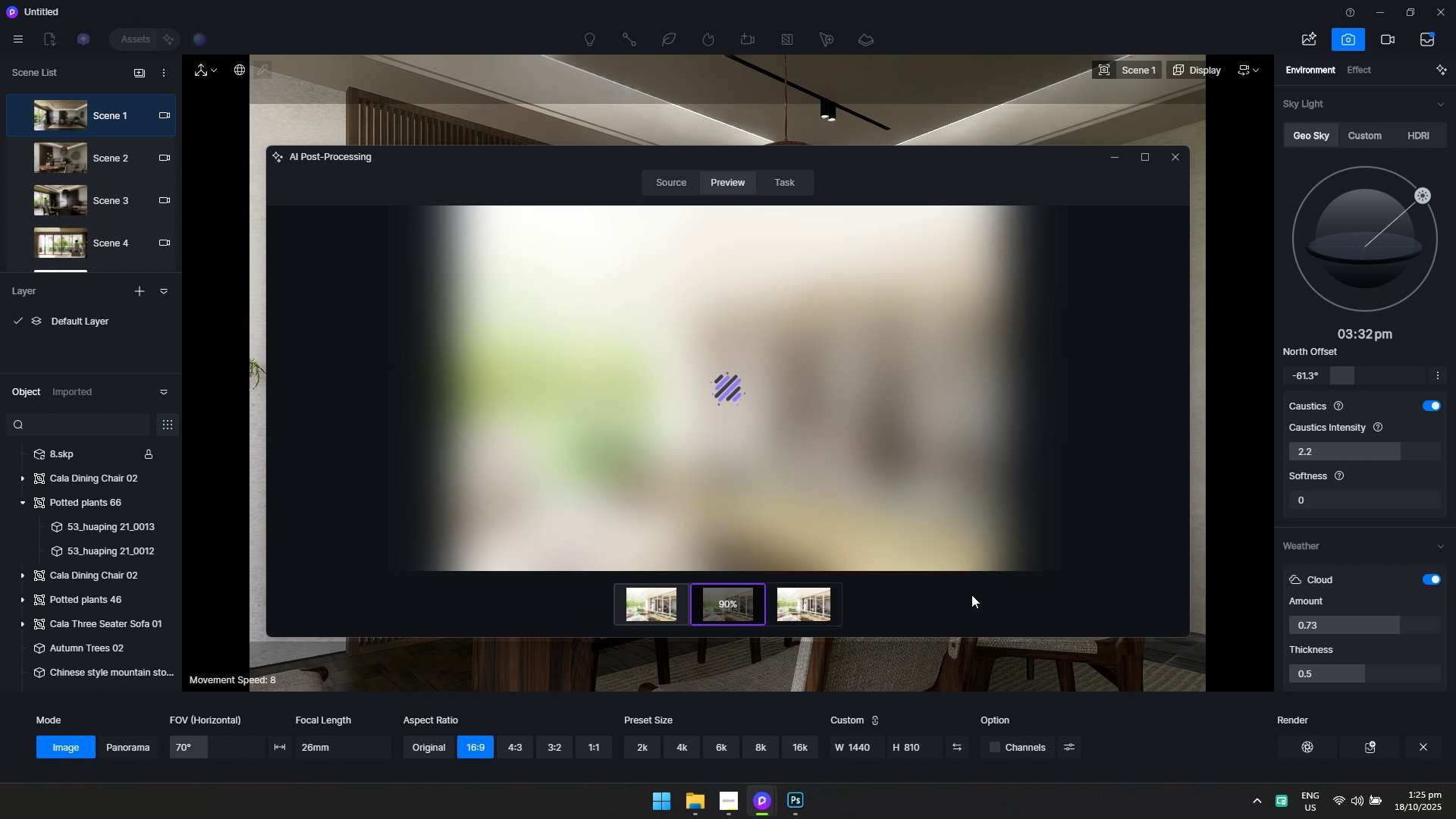 
key(Alt+Tab)
 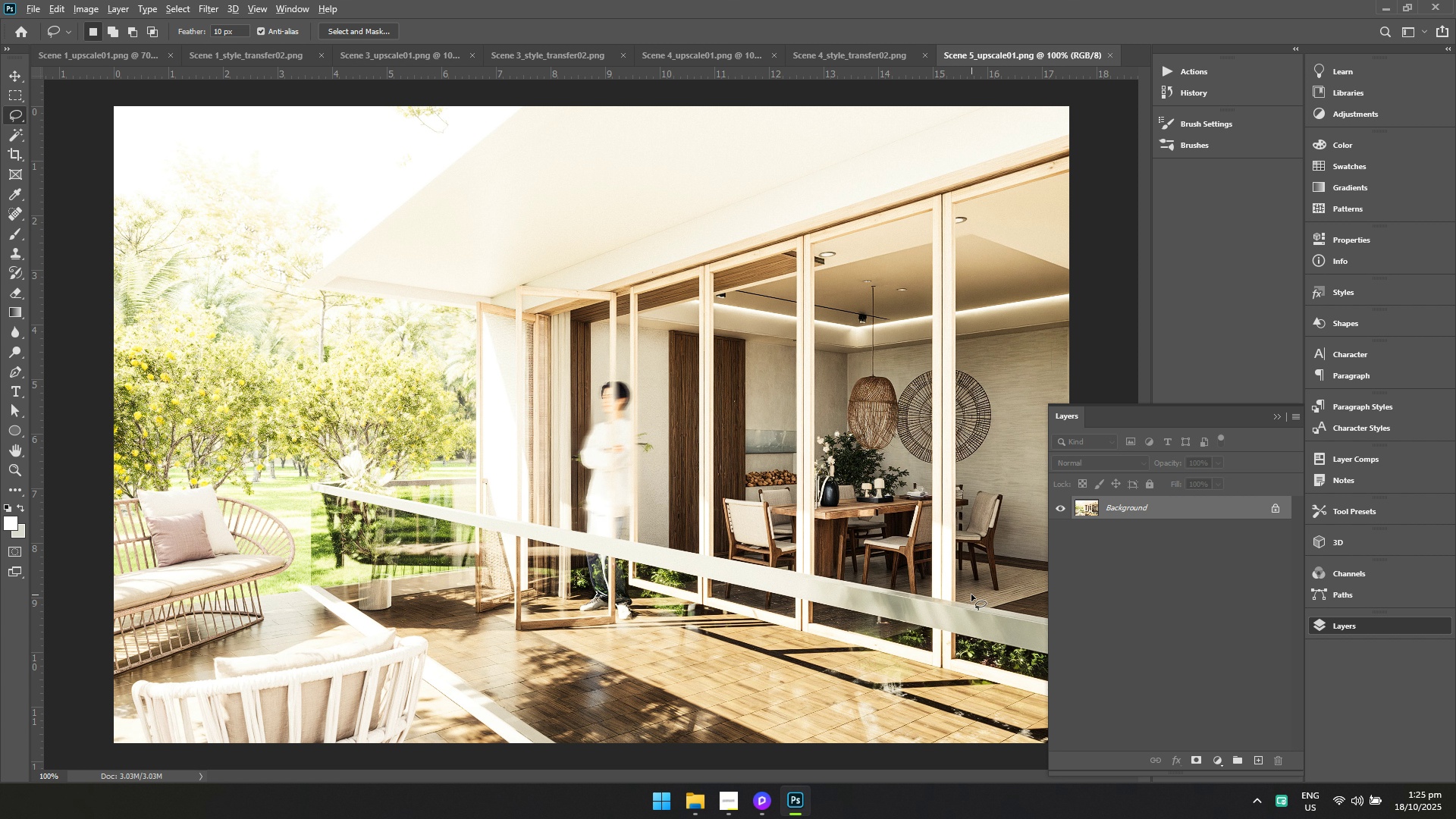 
key(Alt+AltLeft)
 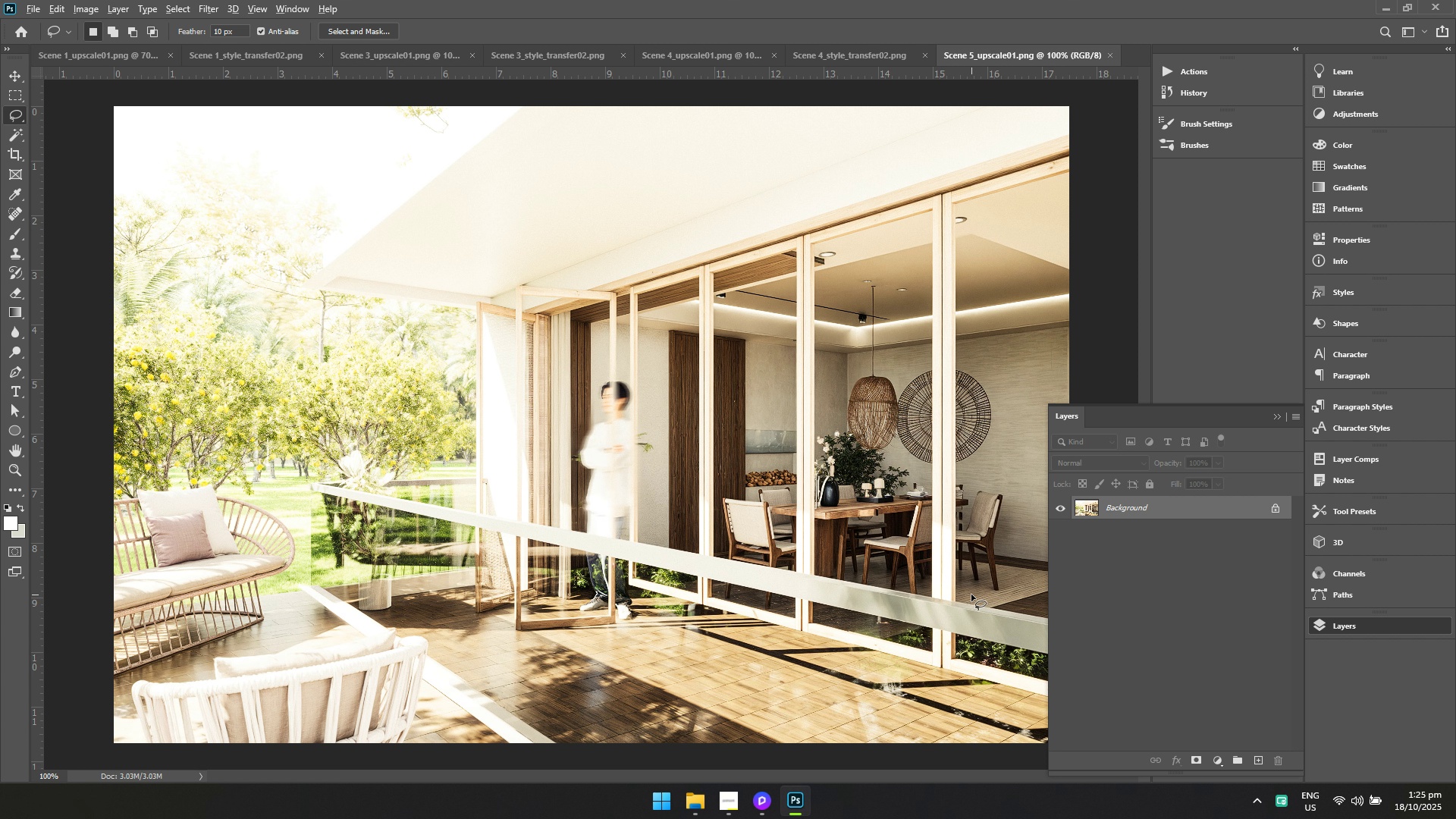 
key(Alt+Tab)
 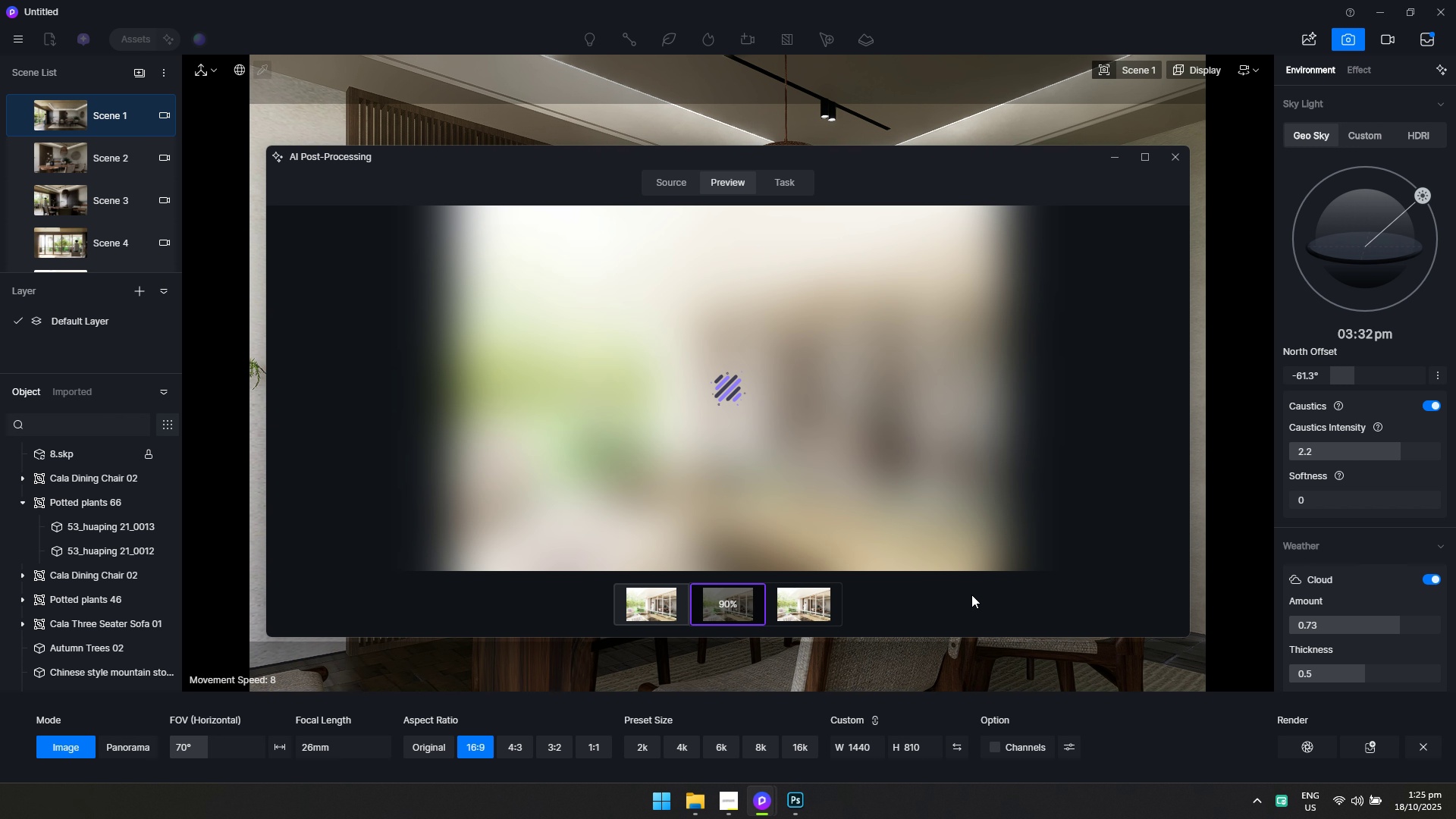 
key(Alt+AltLeft)
 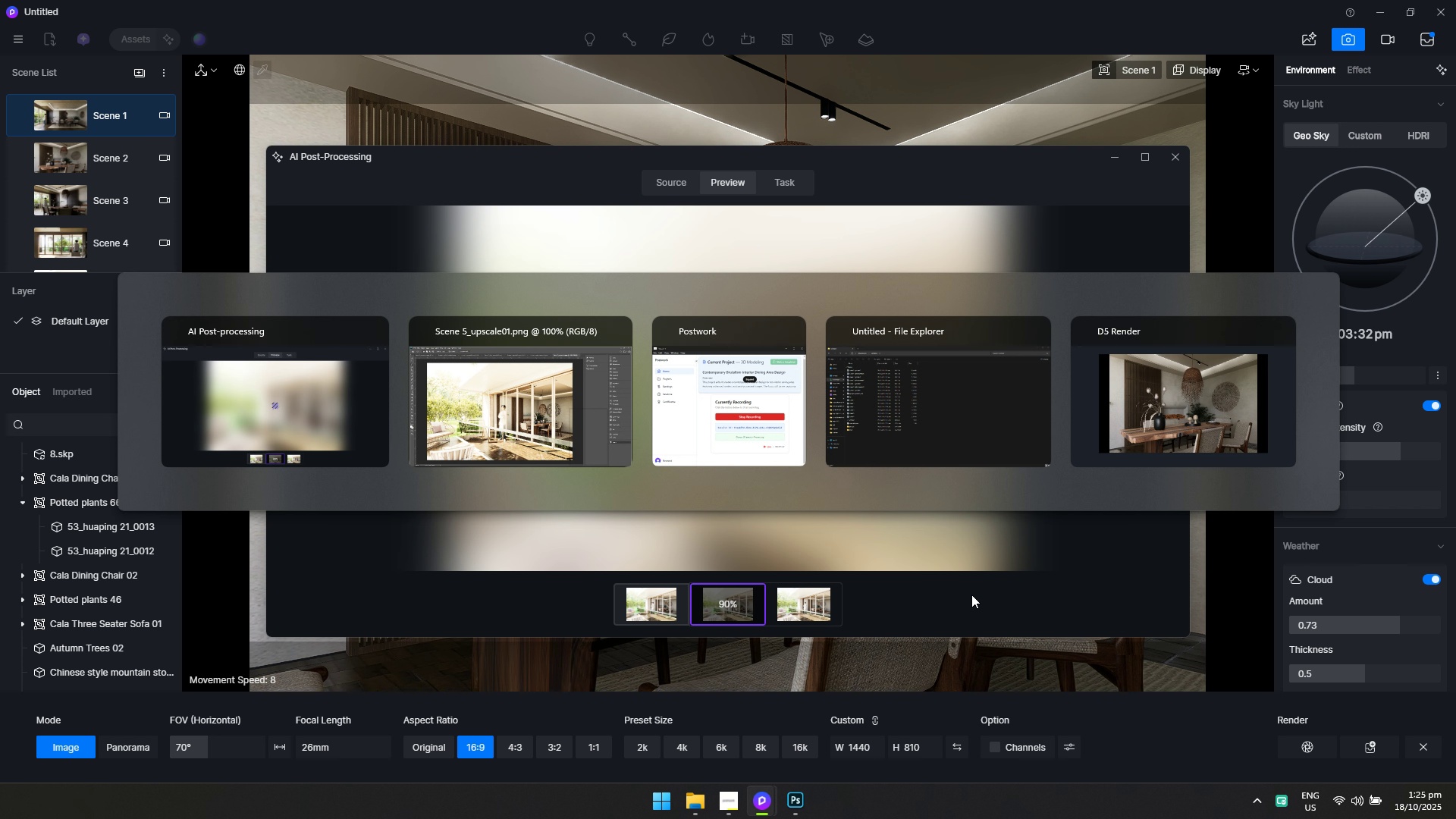 
key(Alt+Tab)
 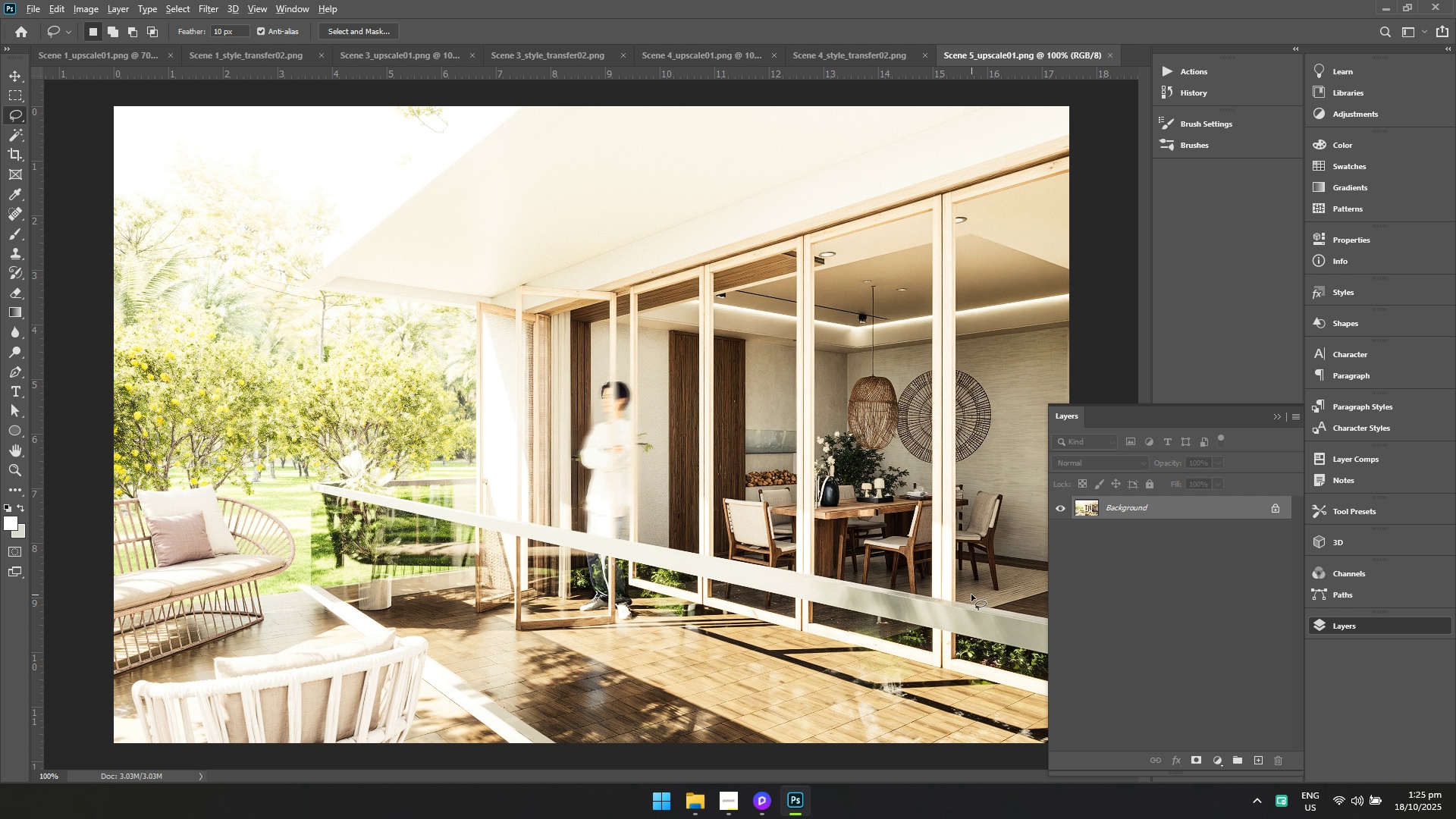 
key(Alt+AltLeft)
 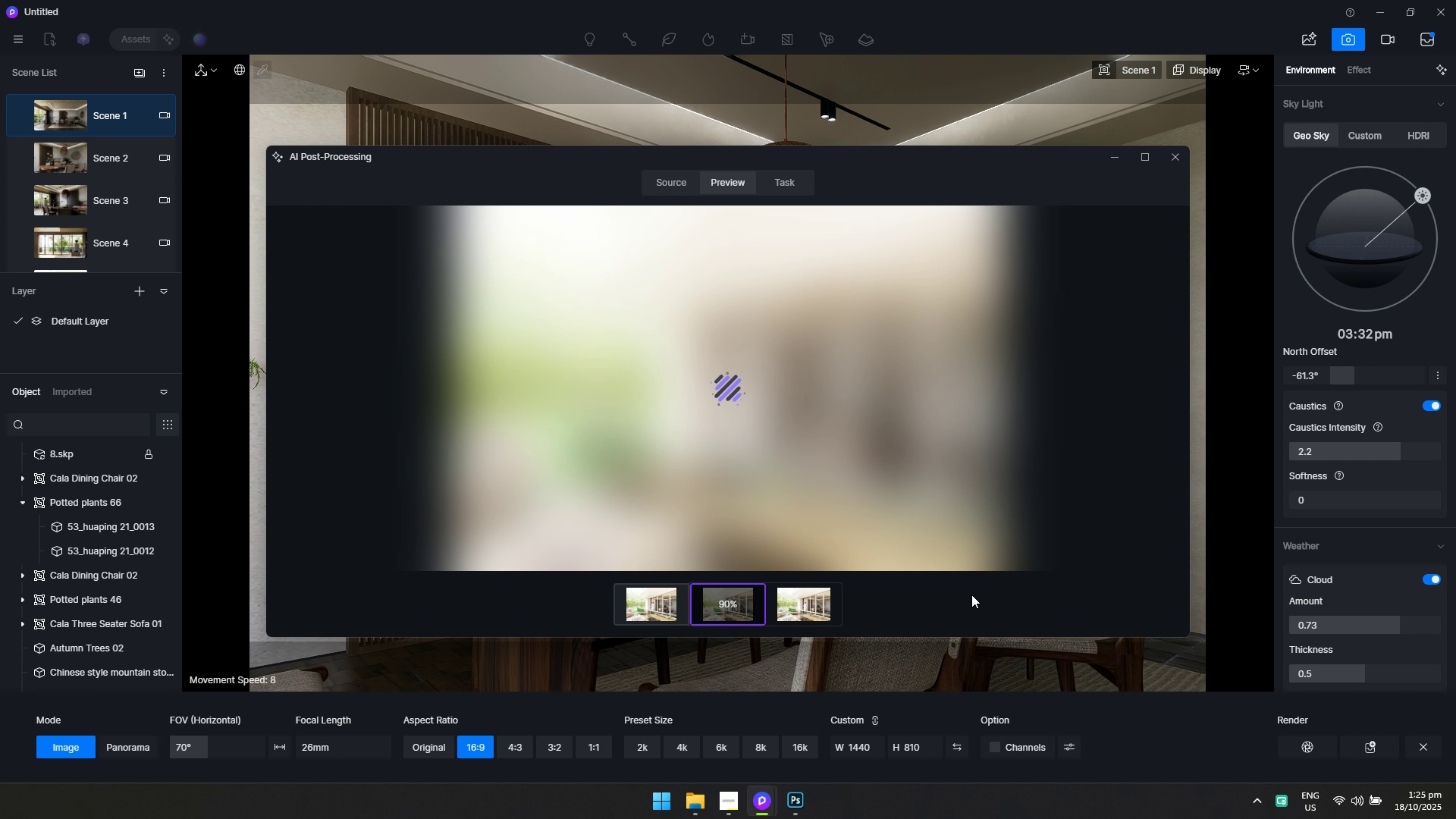 
key(Alt+Tab)
 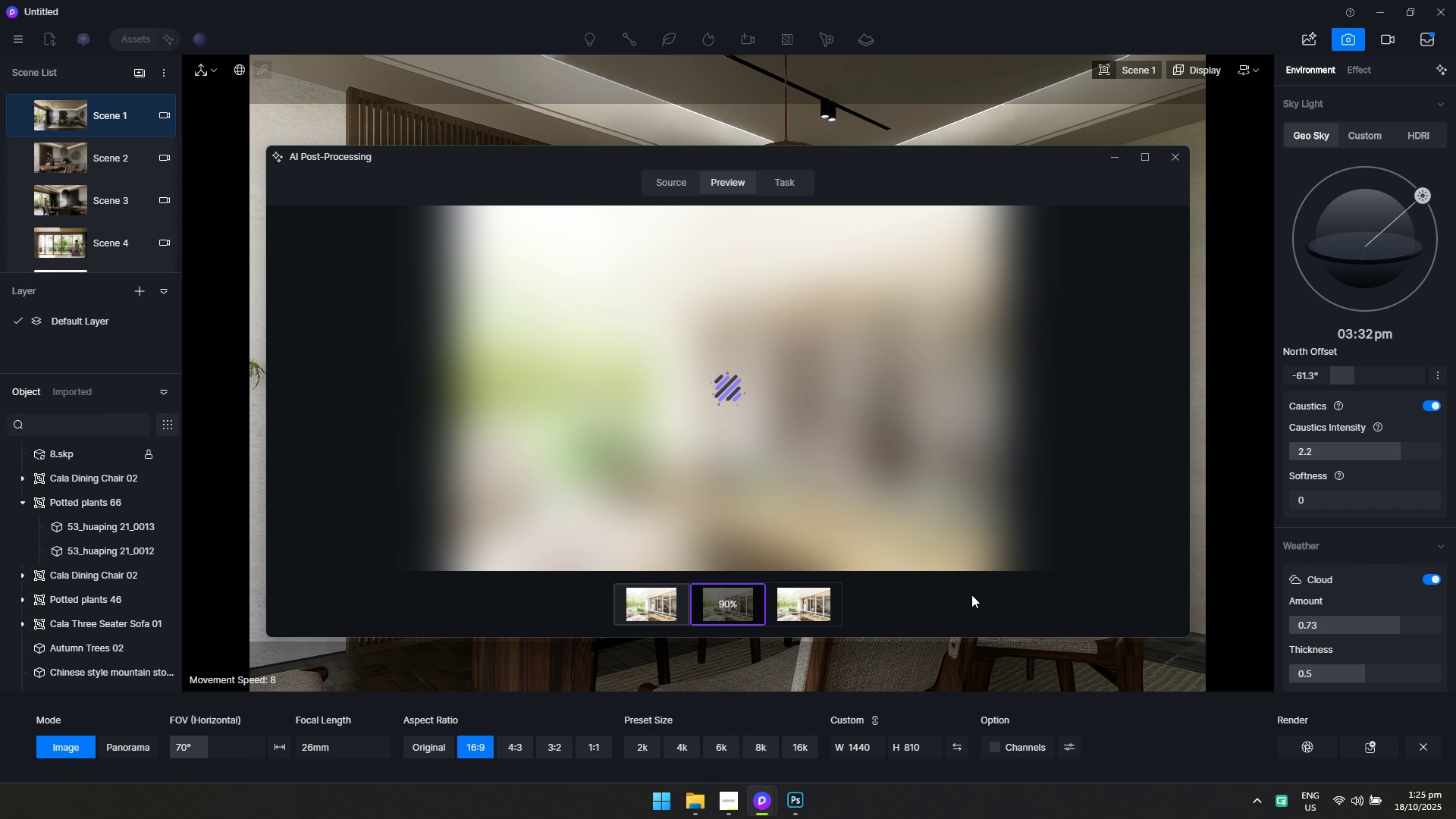 
key(Alt+AltLeft)
 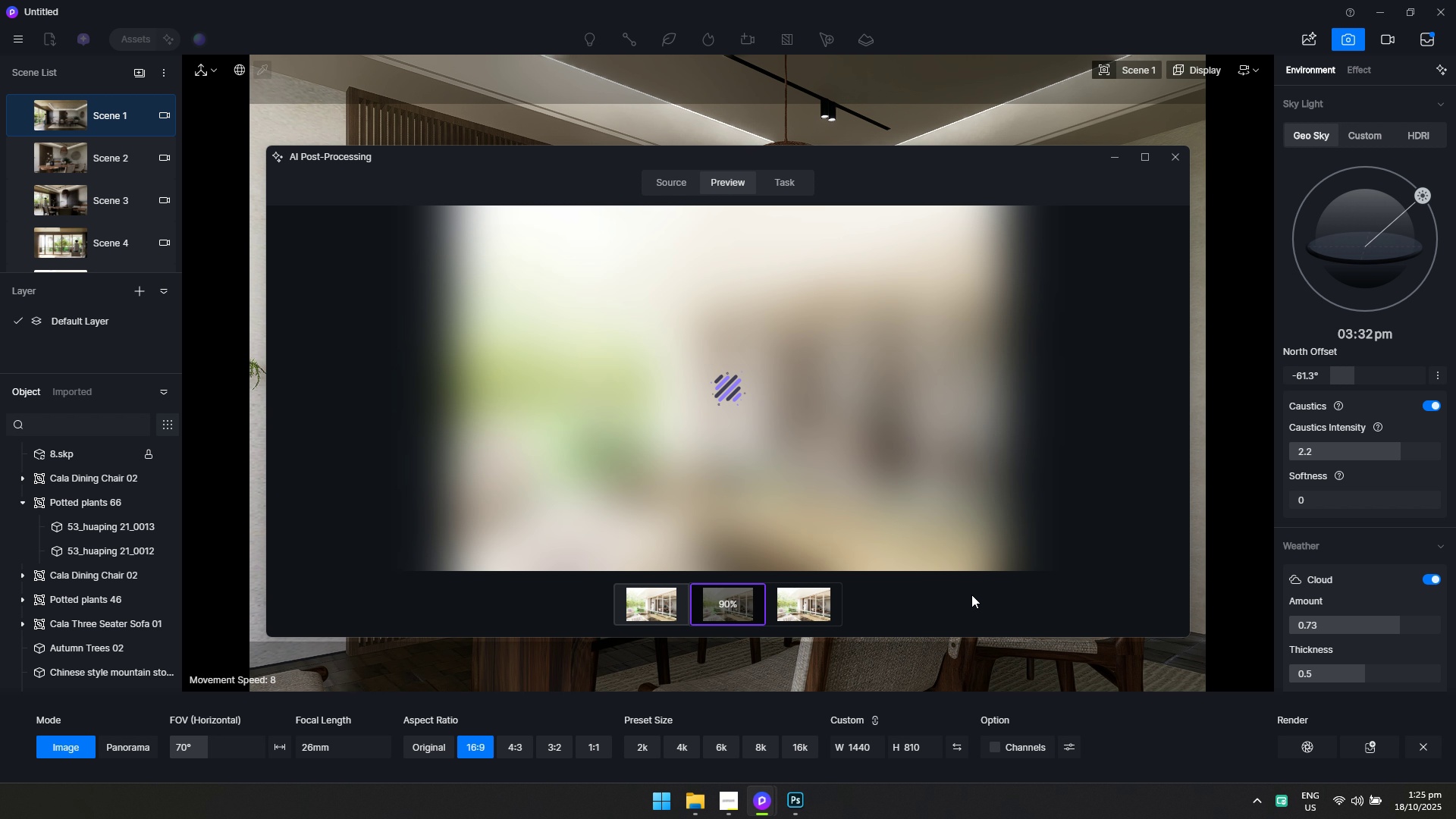 
key(Alt+Tab)
 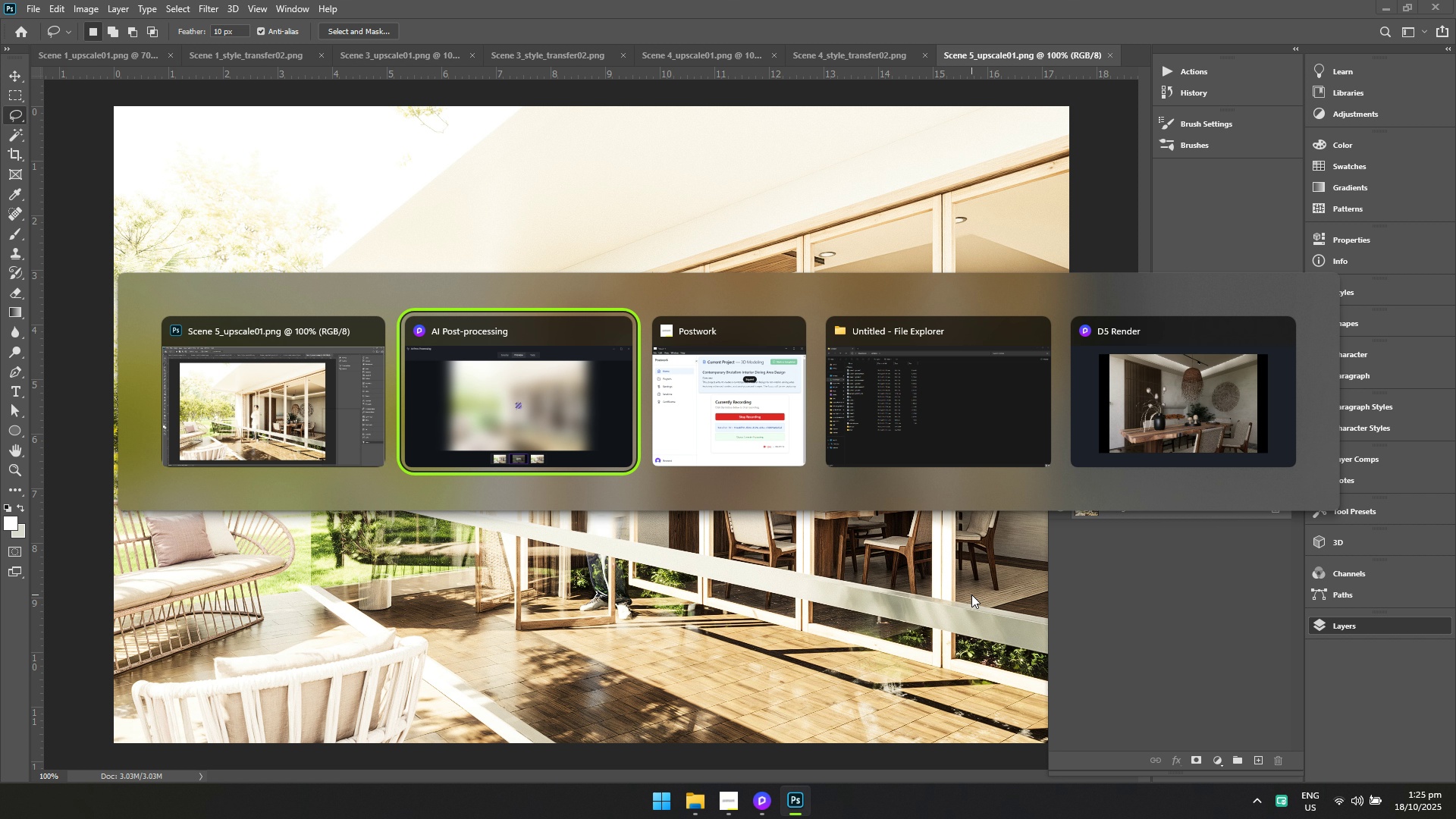 
key(Alt+AltLeft)
 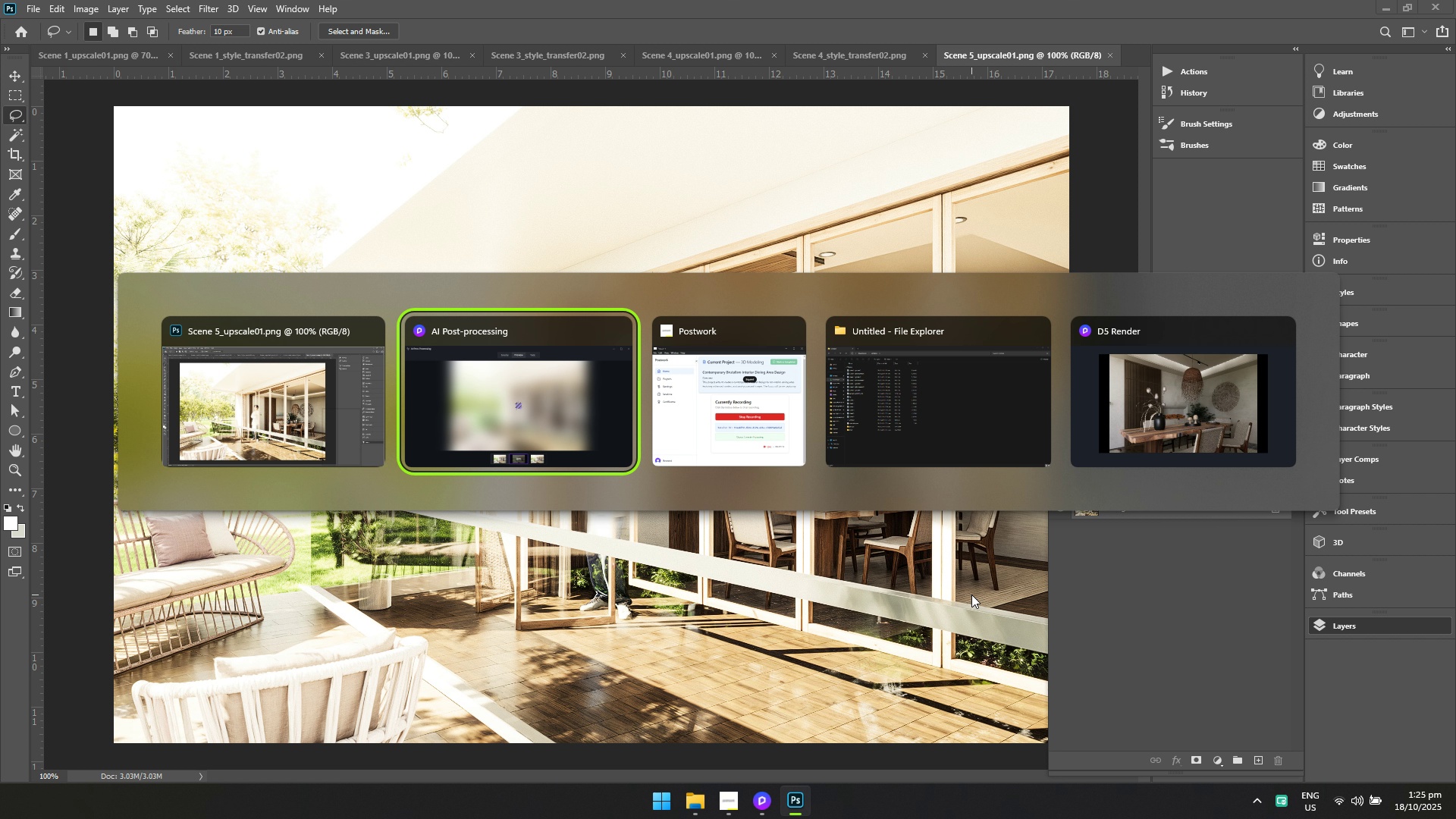 
key(Alt+Tab)
 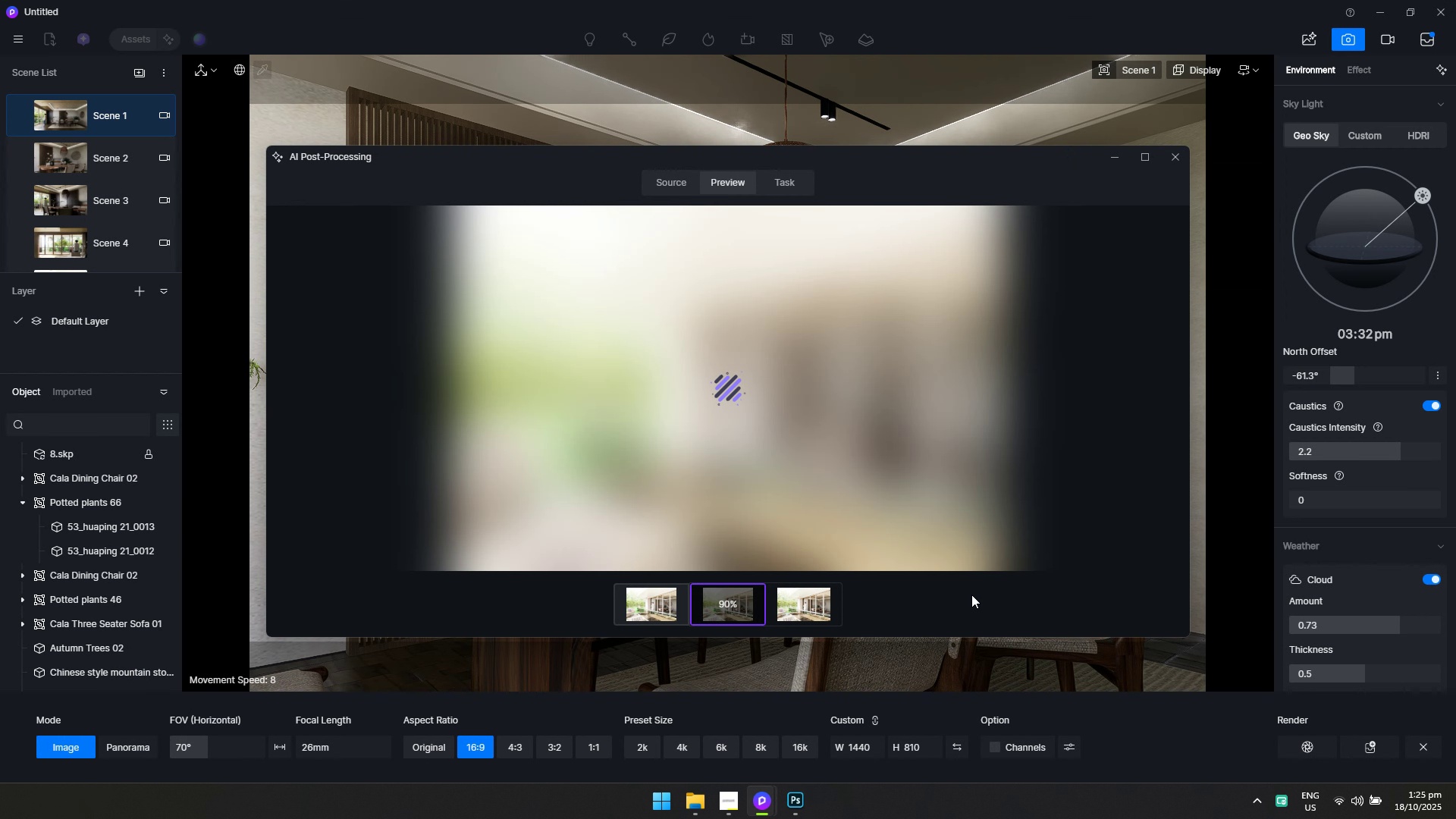 
key(Alt+AltLeft)
 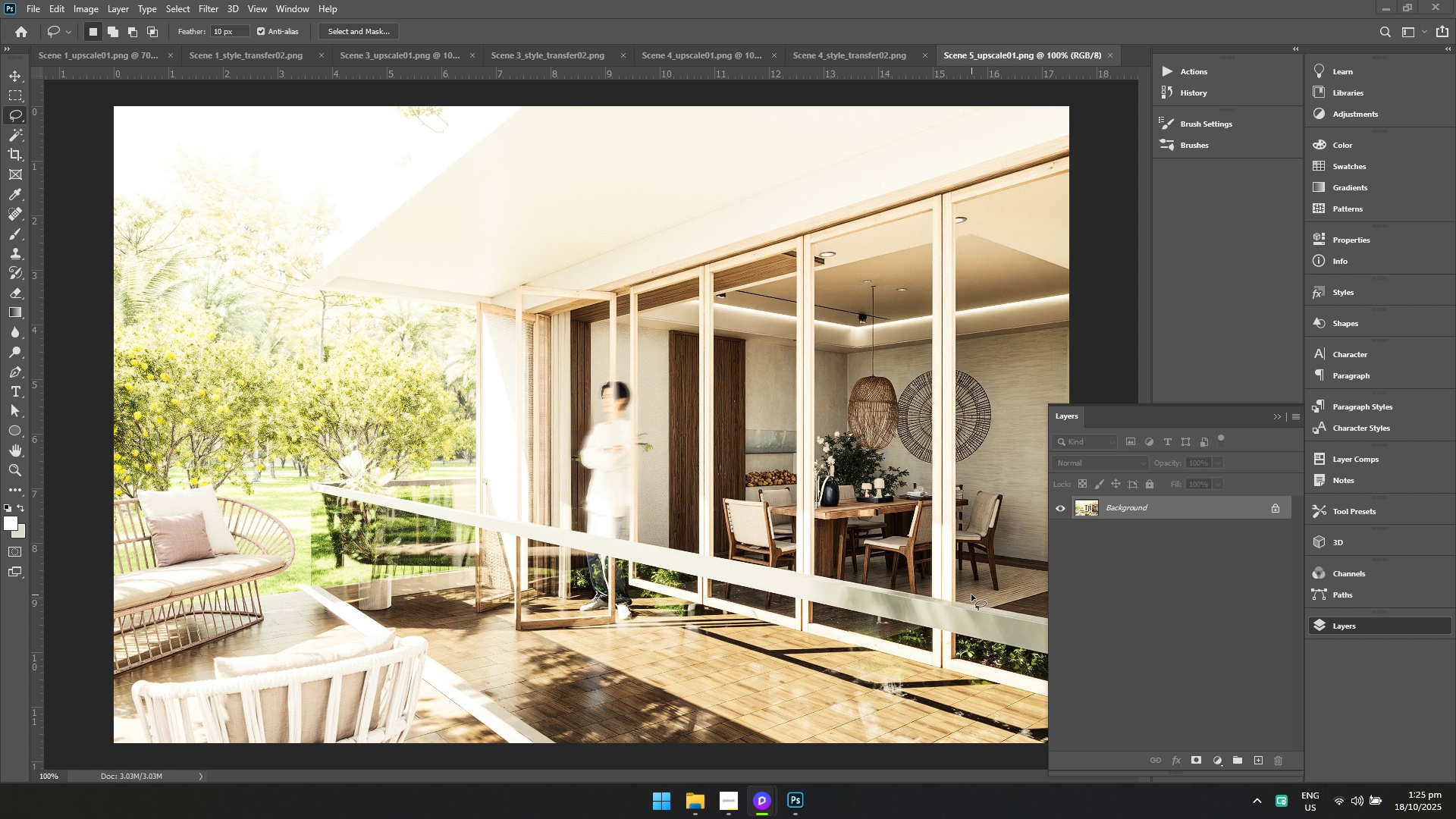 
key(Alt+Tab)
 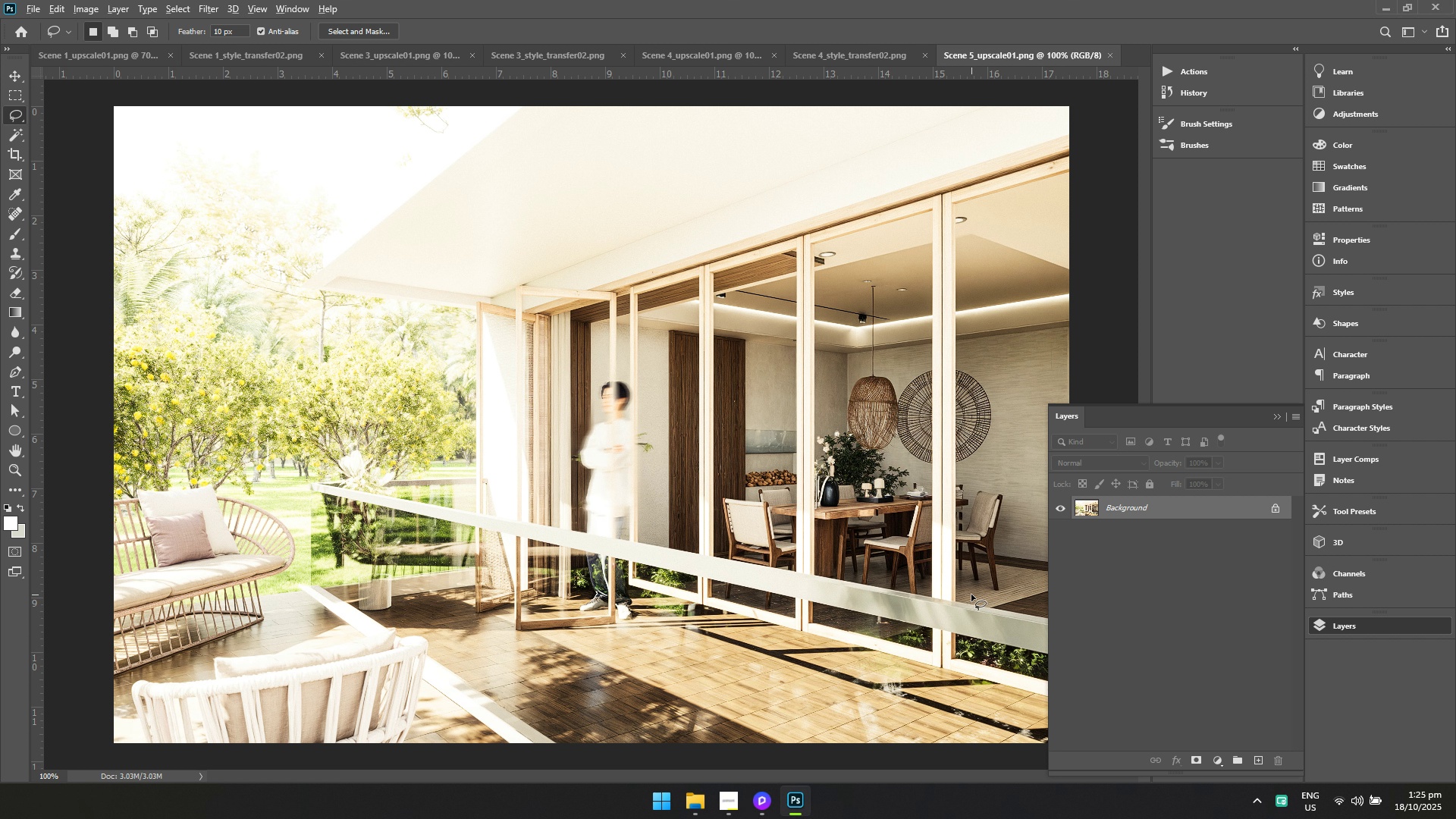 
key(Alt+AltLeft)
 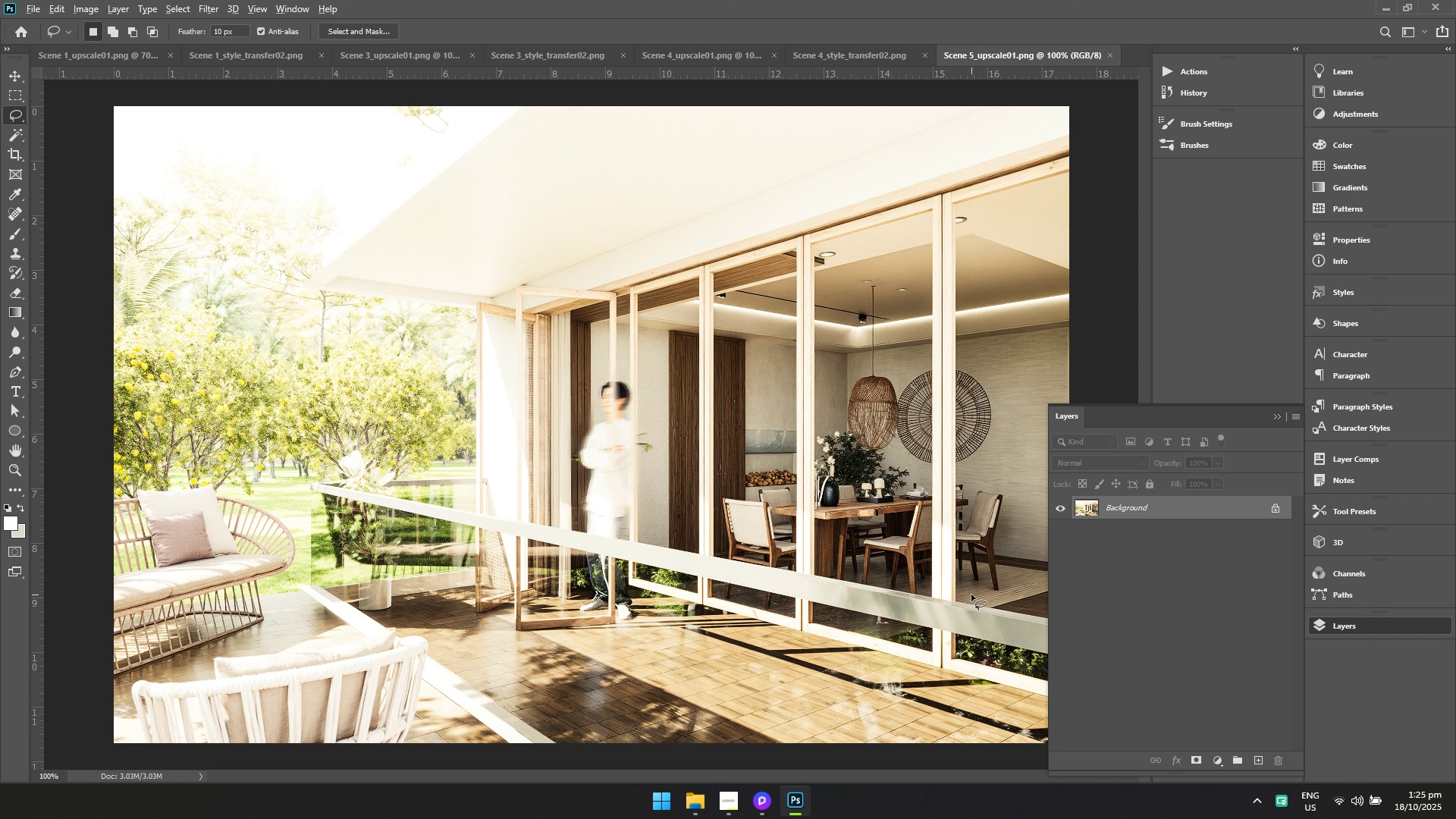 
key(Alt+Tab)
 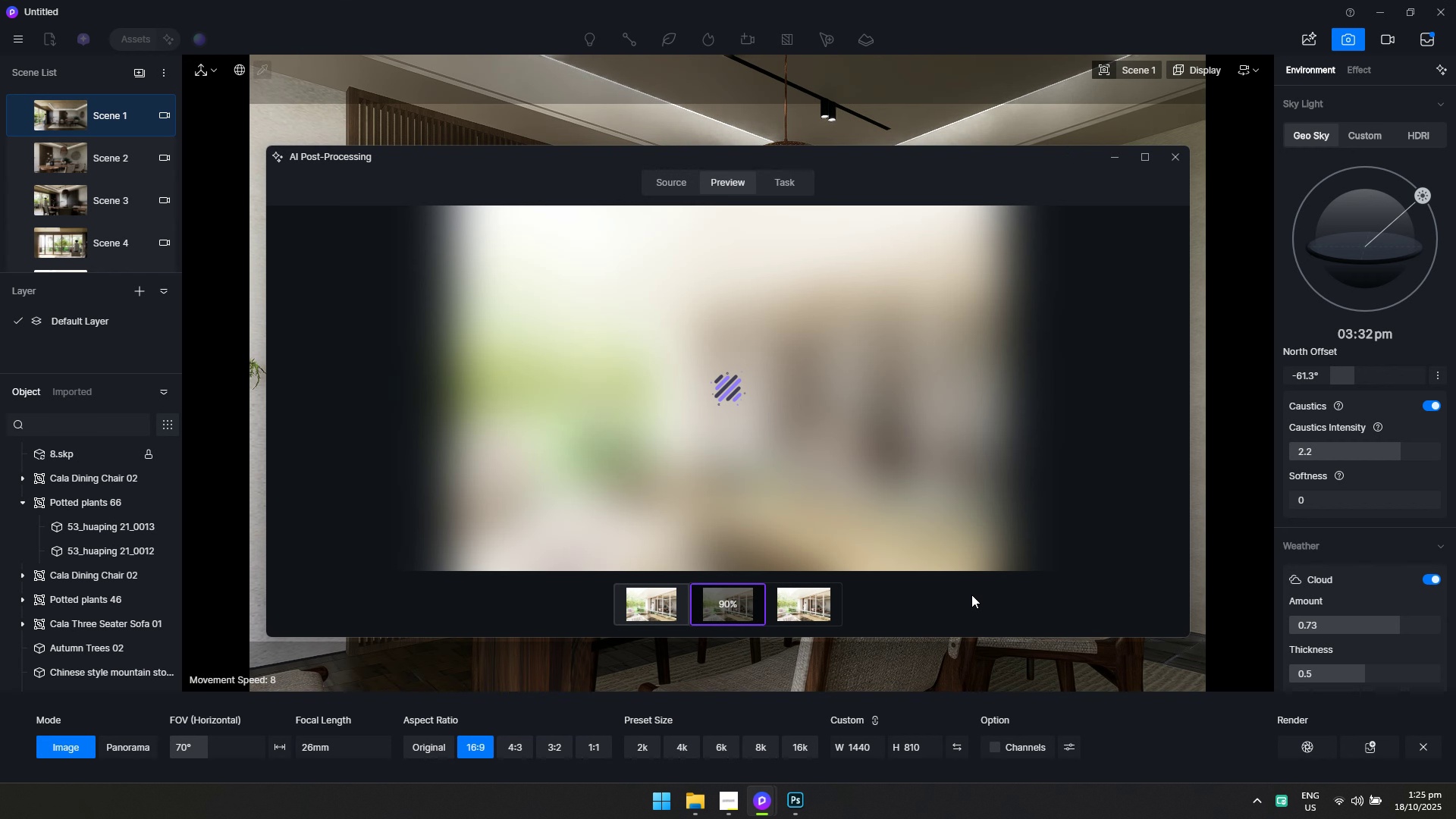 
key(Alt+AltLeft)
 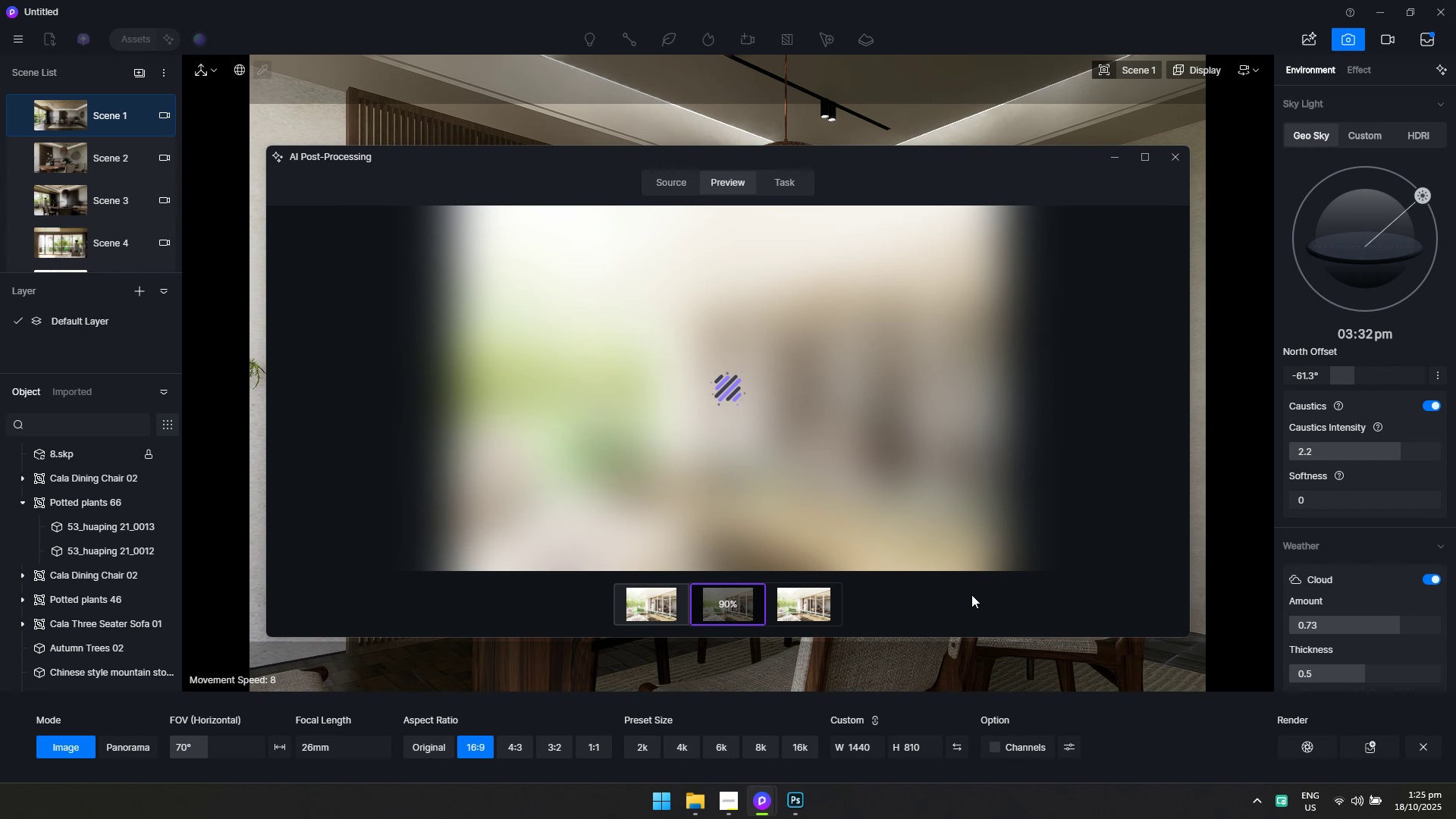 
key(Alt+Tab)
 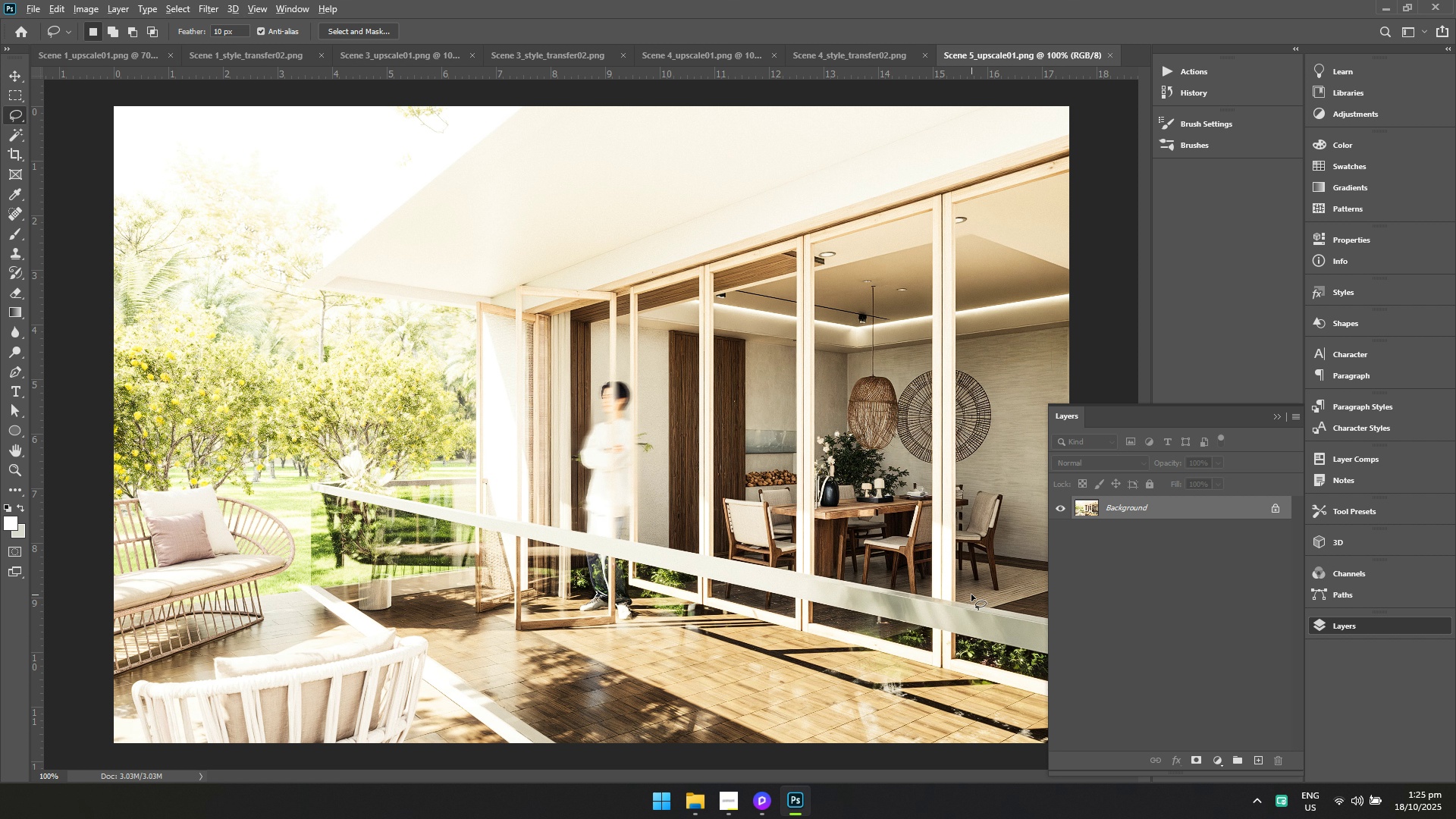 
key(Alt+AltLeft)
 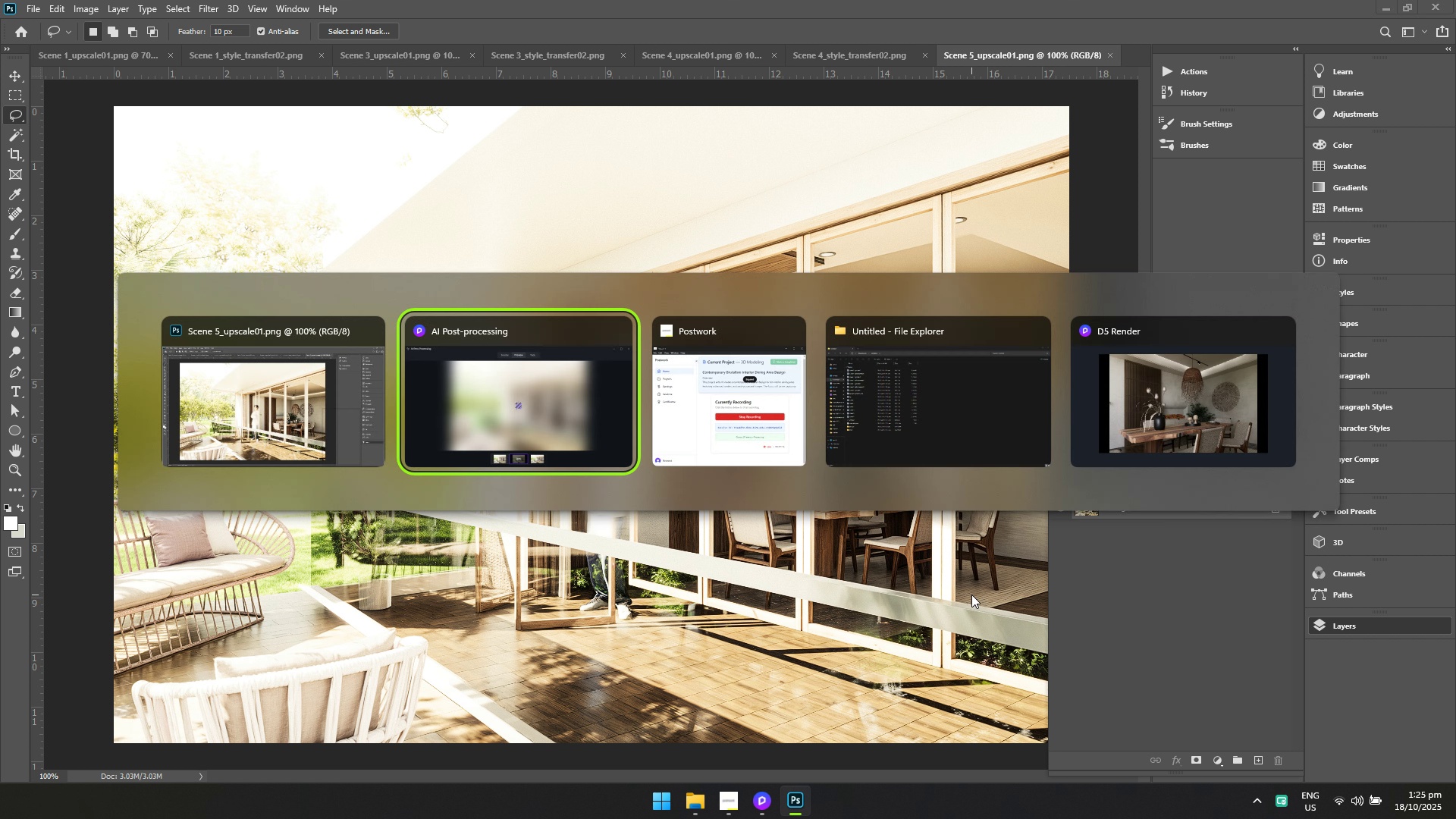 
key(Alt+Tab)
 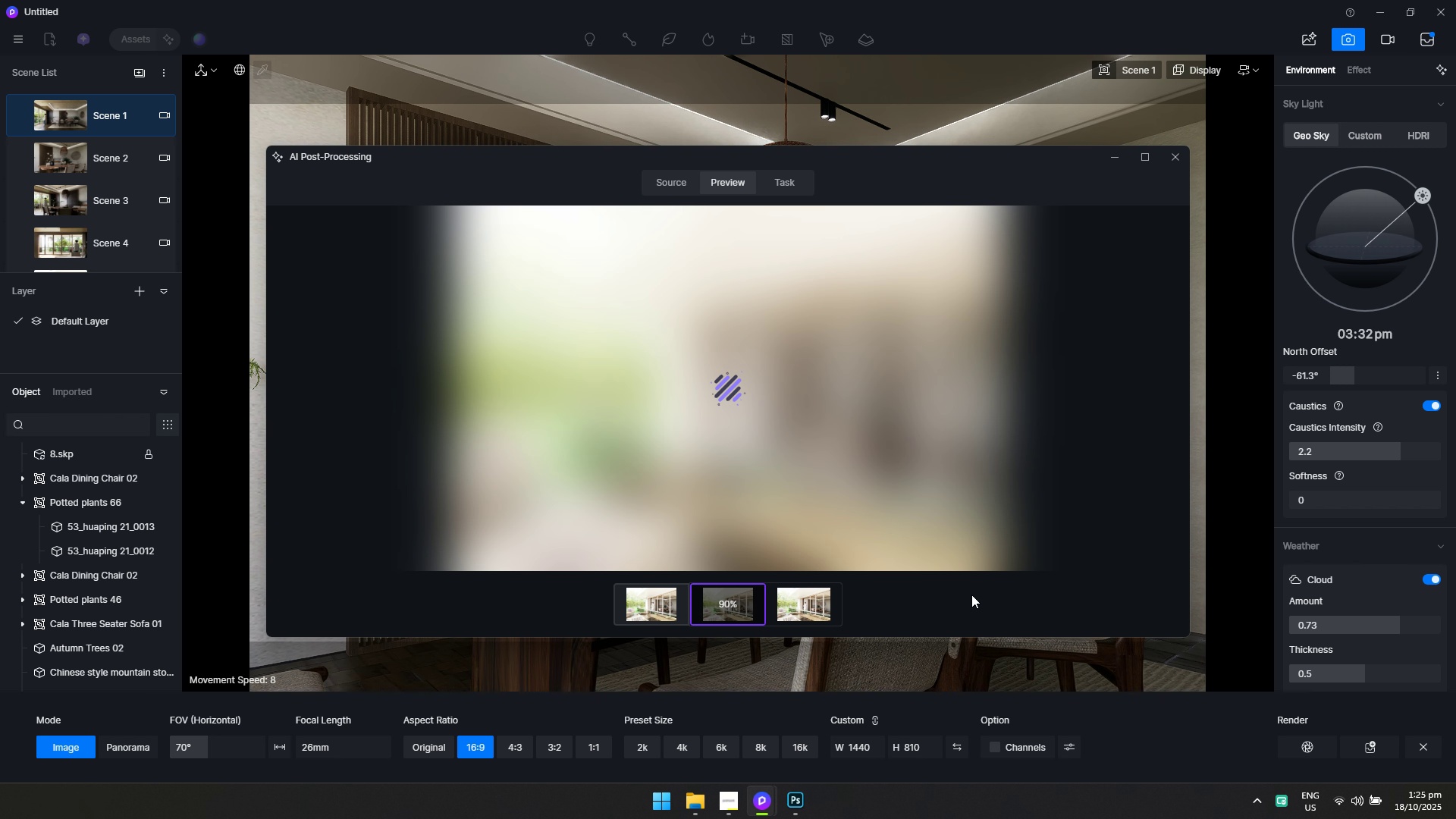 
key(Alt+AltLeft)
 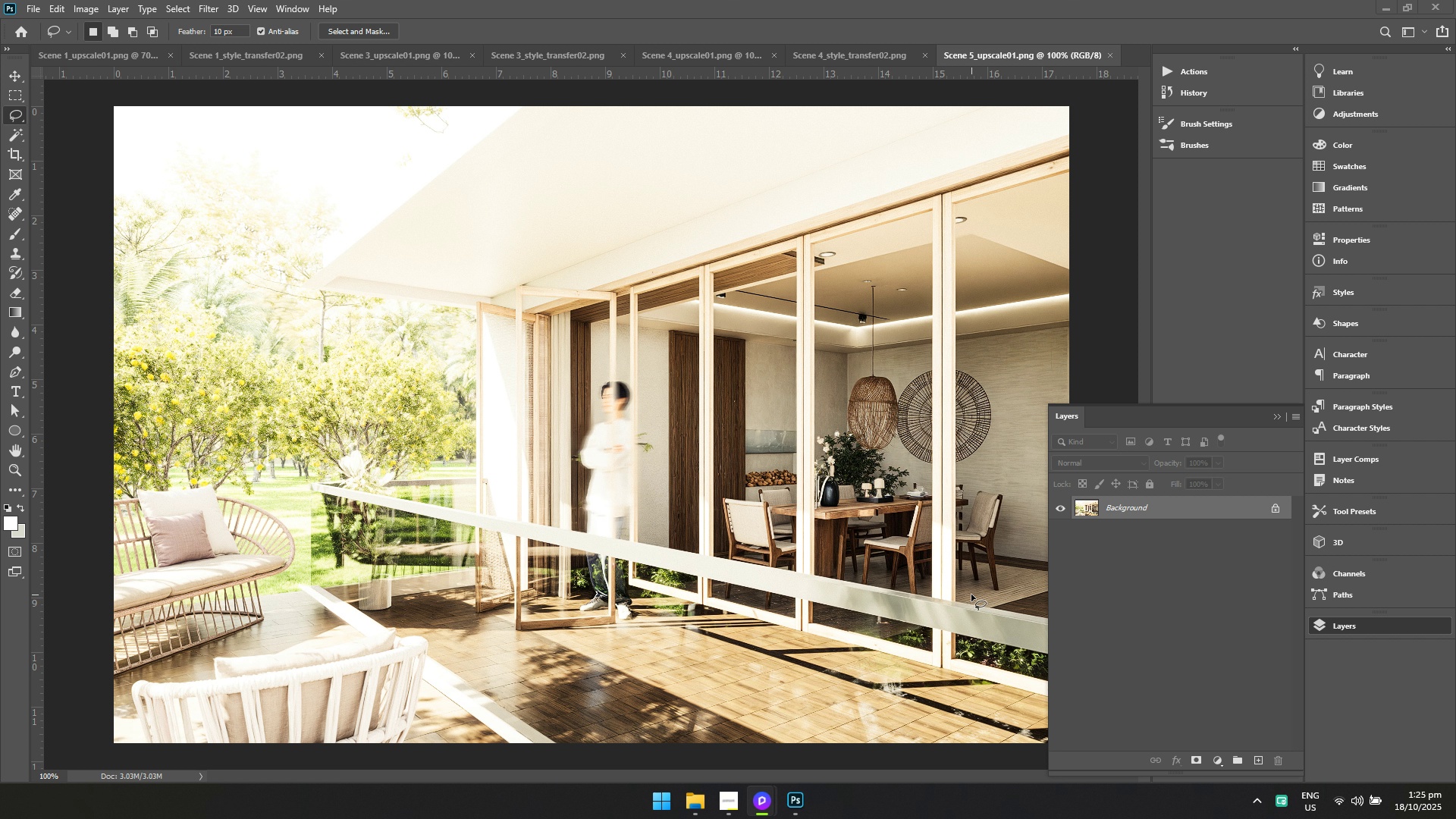 
key(Alt+Tab)
 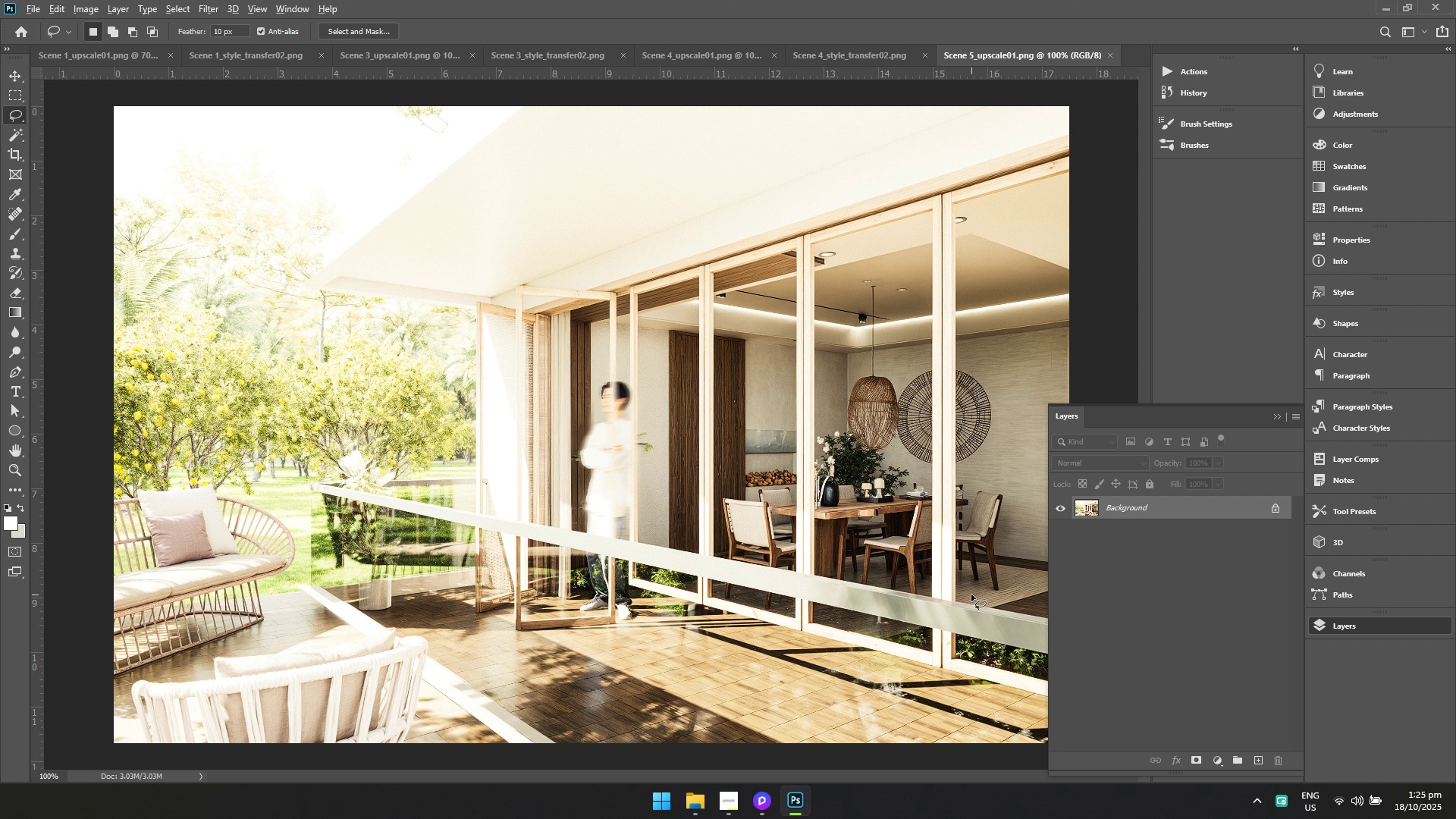 
key(Alt+AltLeft)
 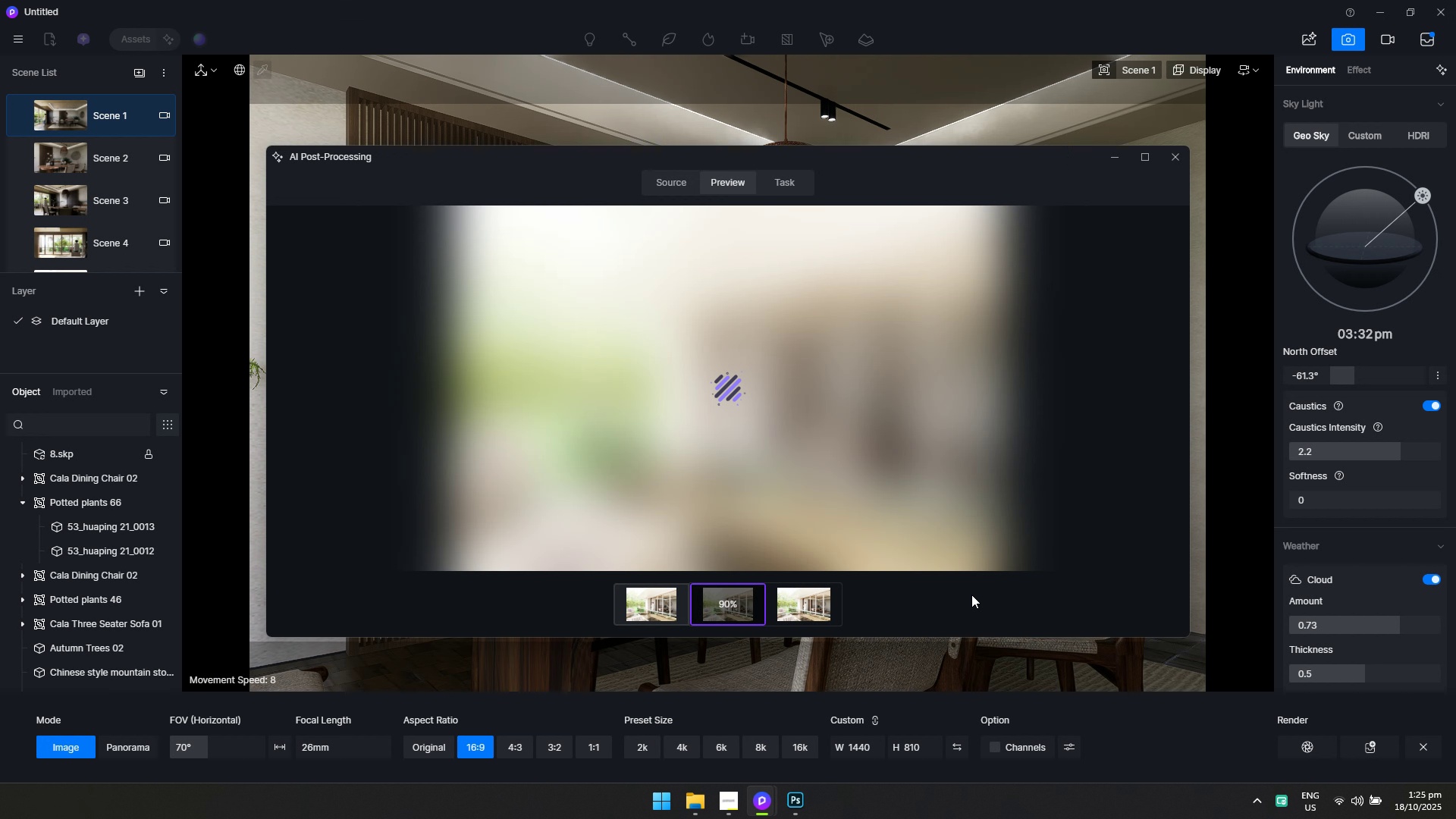 
key(Alt+Tab)
 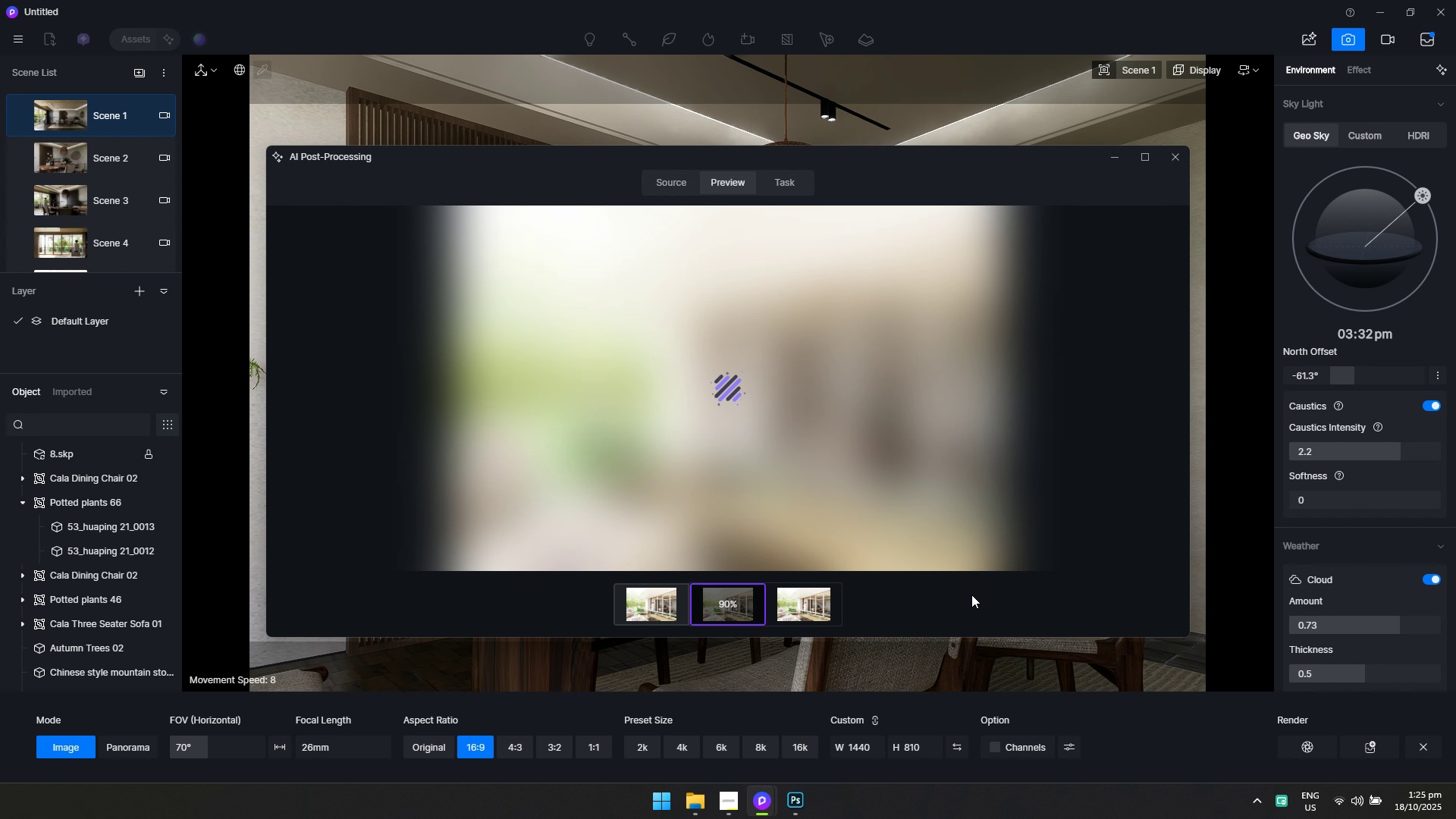 
key(Alt+AltLeft)
 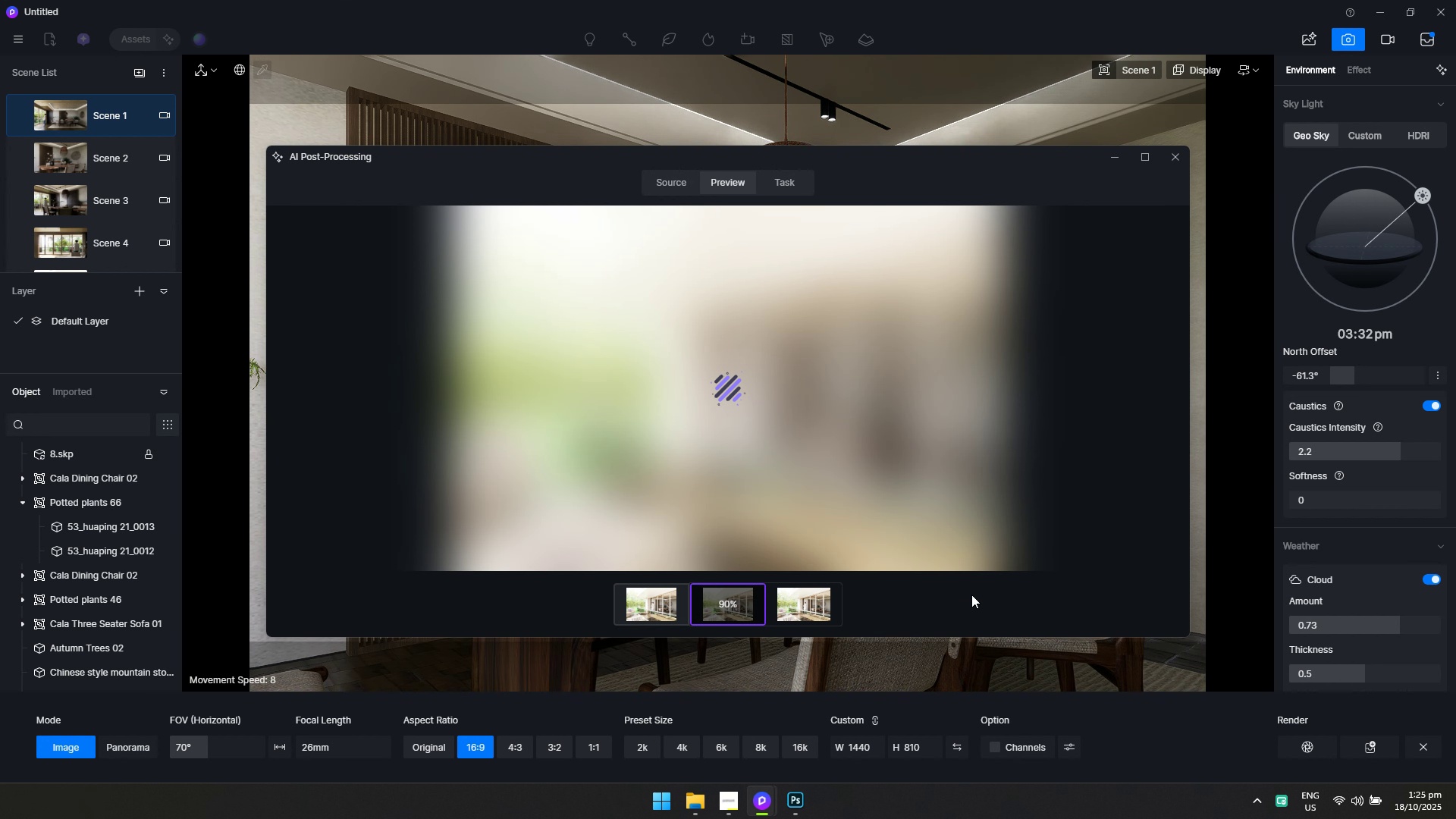 
key(Alt+Tab)
 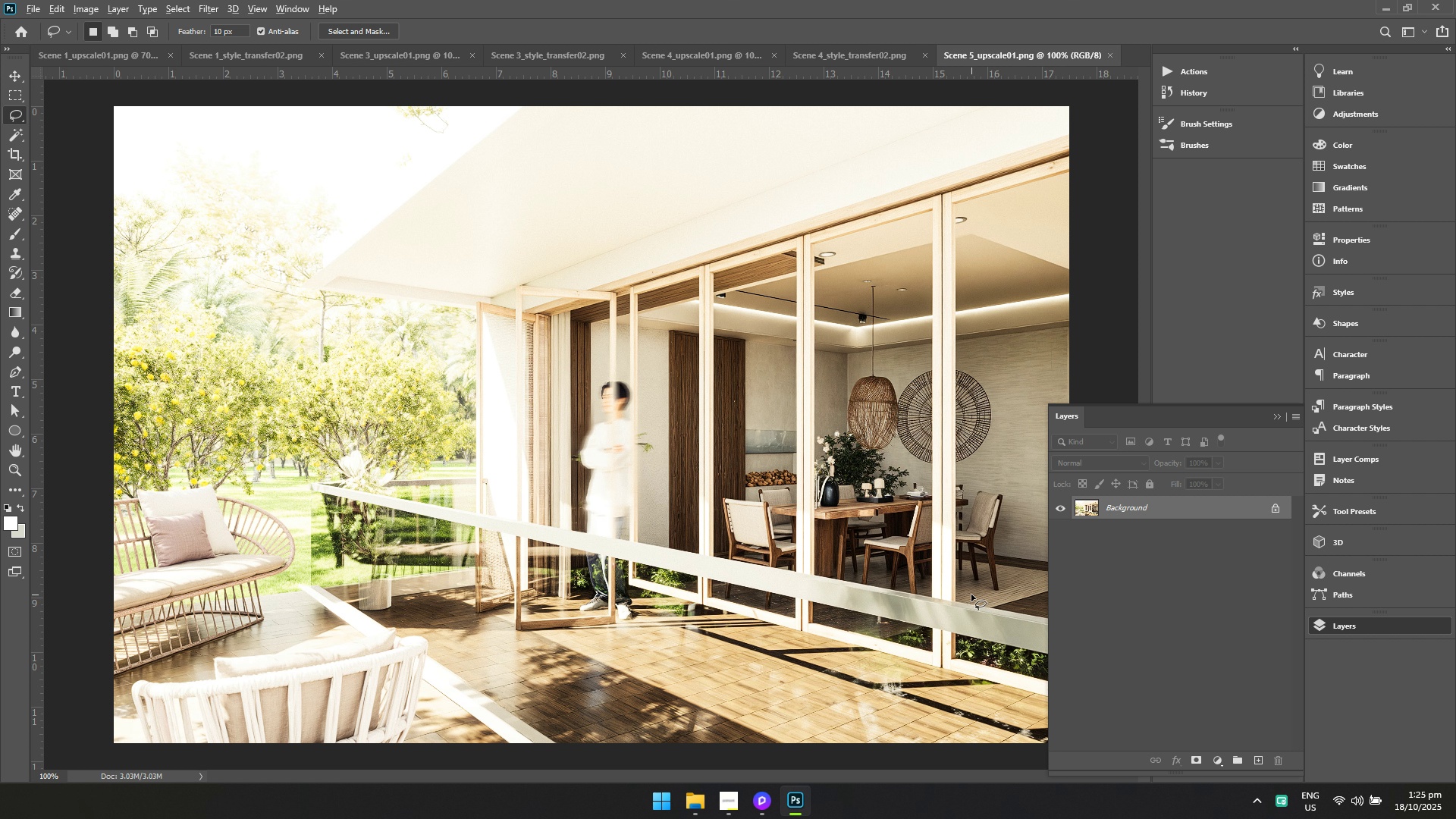 
key(Alt+AltLeft)
 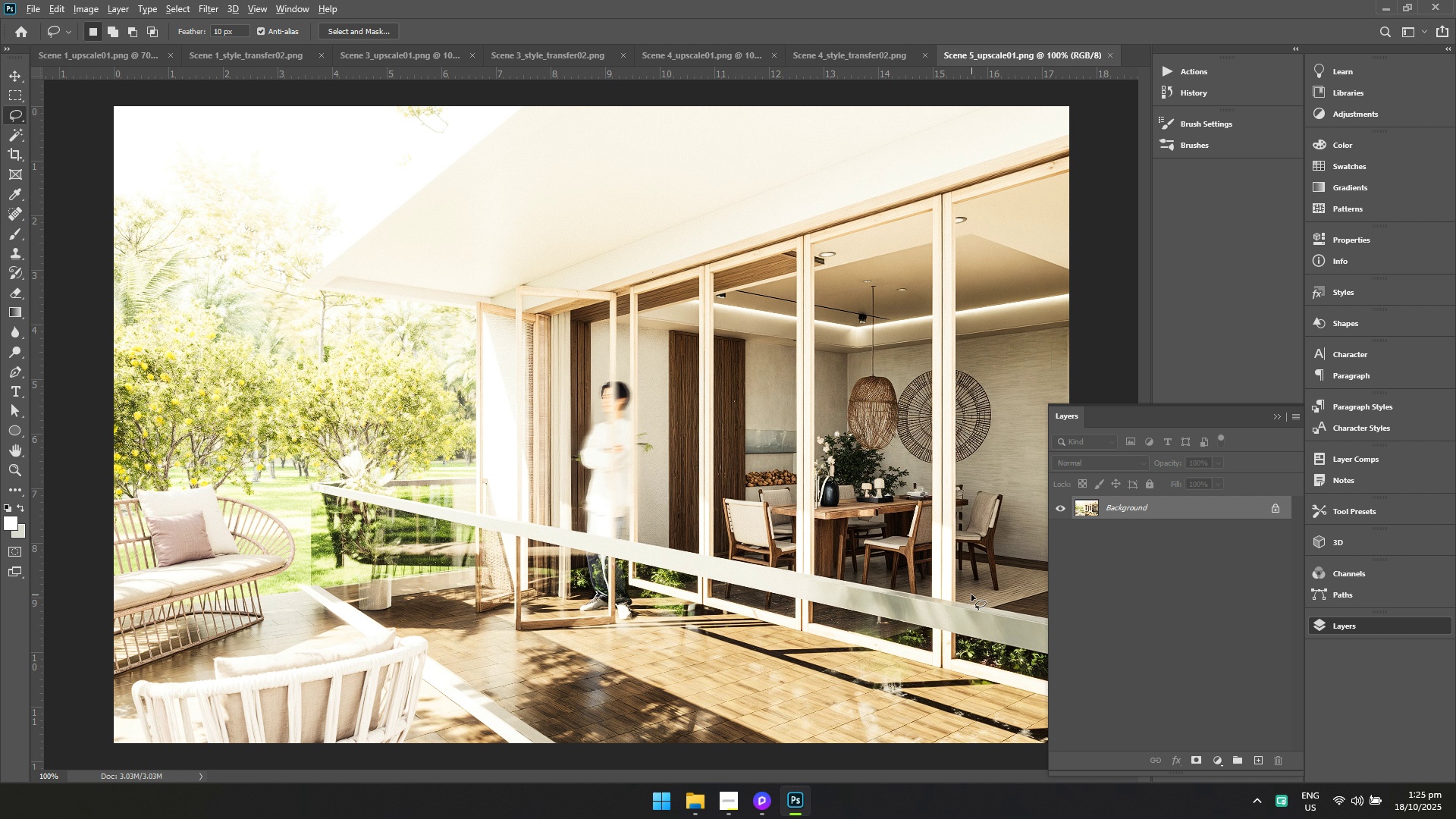 
key(Alt+Tab)
 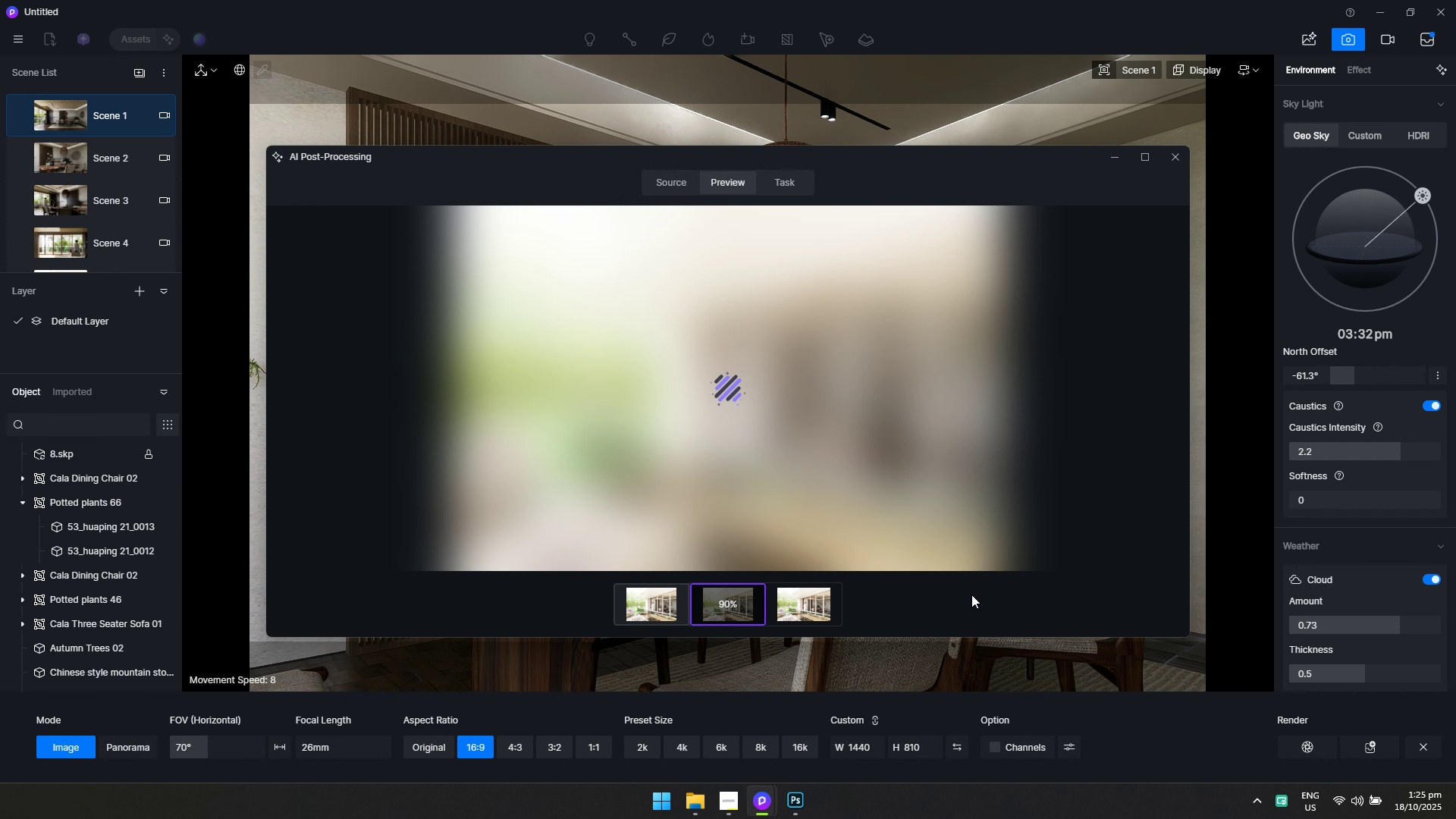 
wait(6.59)
 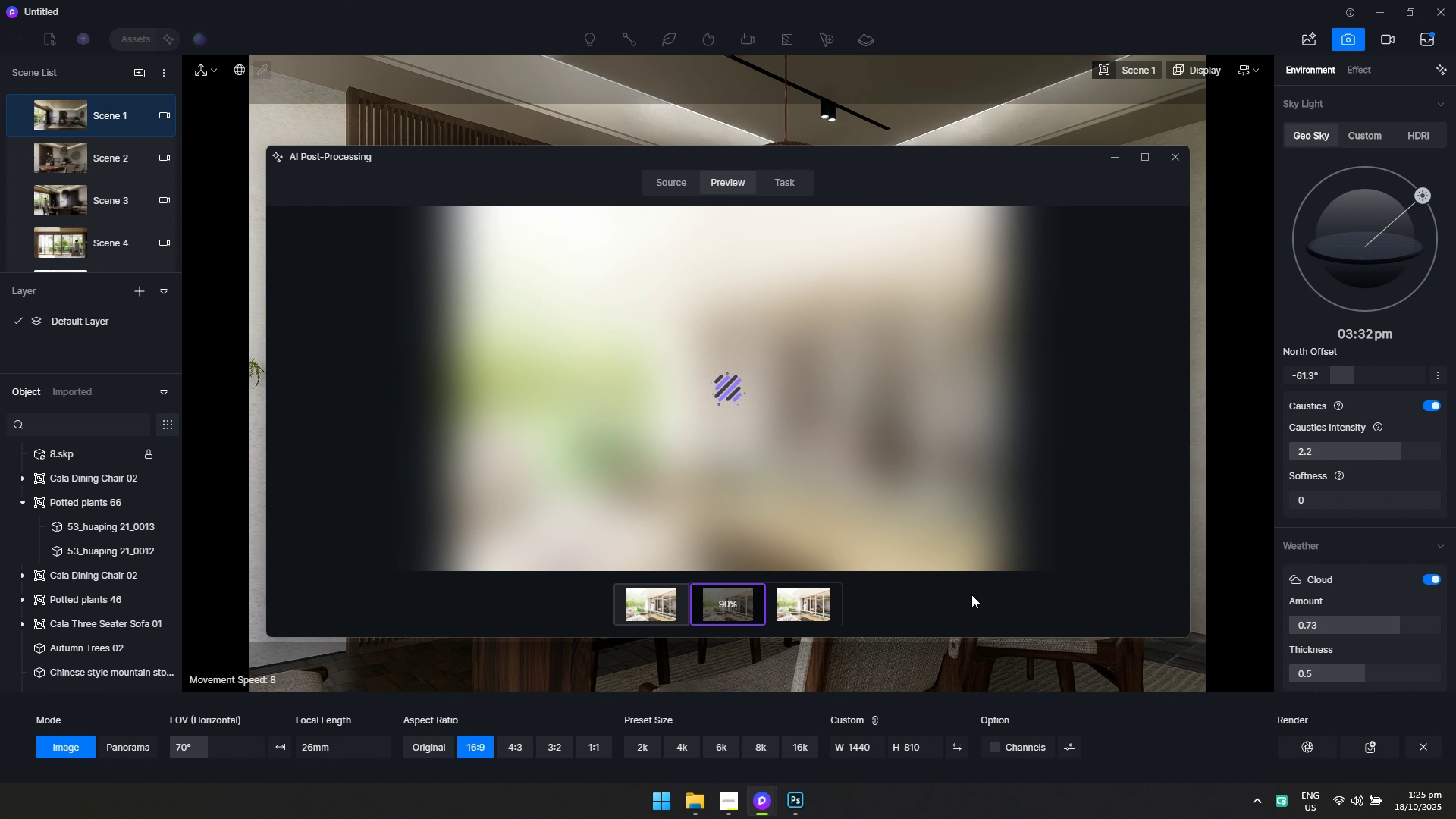 
key(Alt+AltLeft)
 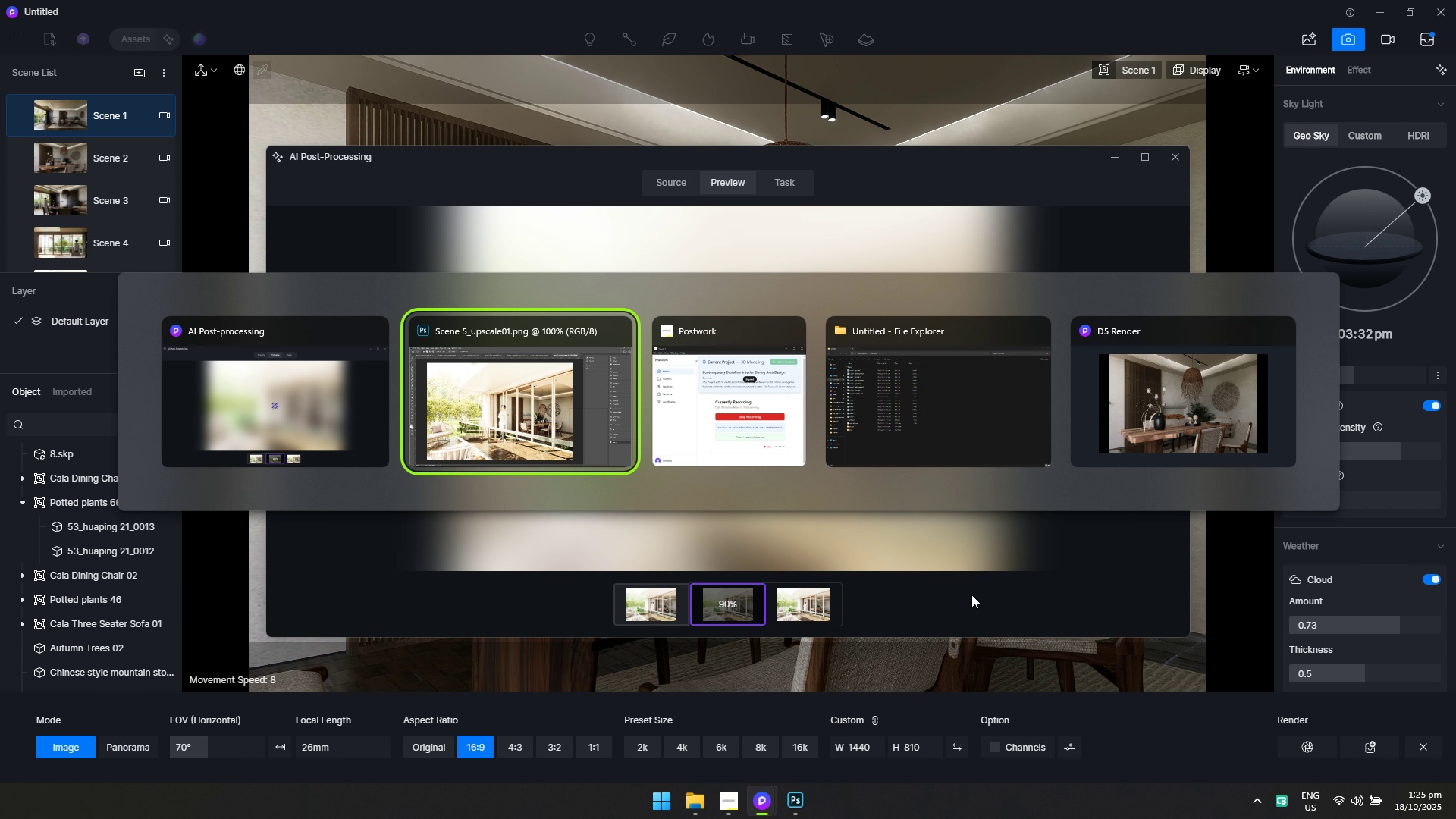 
key(Alt+Tab)
 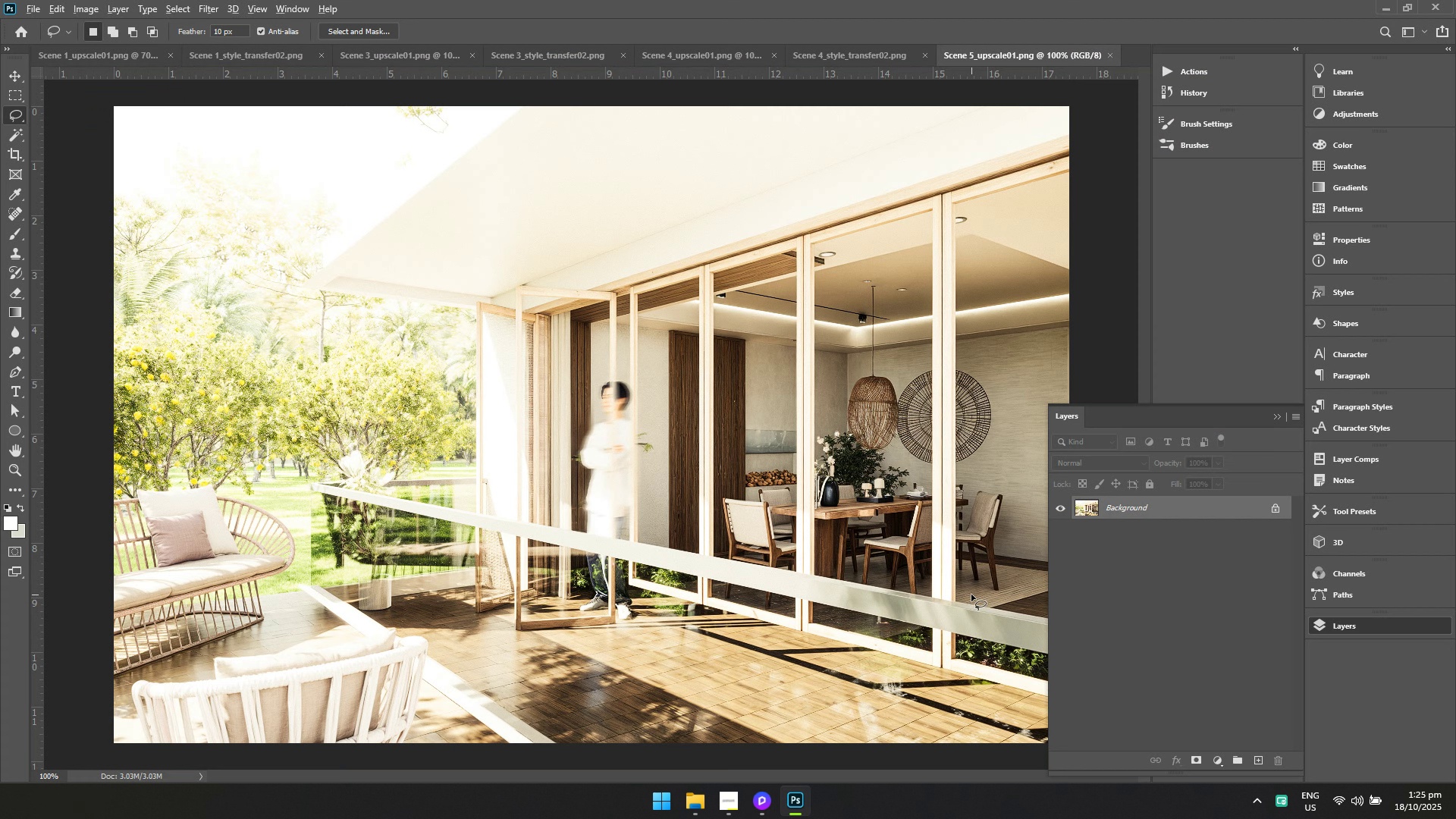 
key(Alt+AltLeft)
 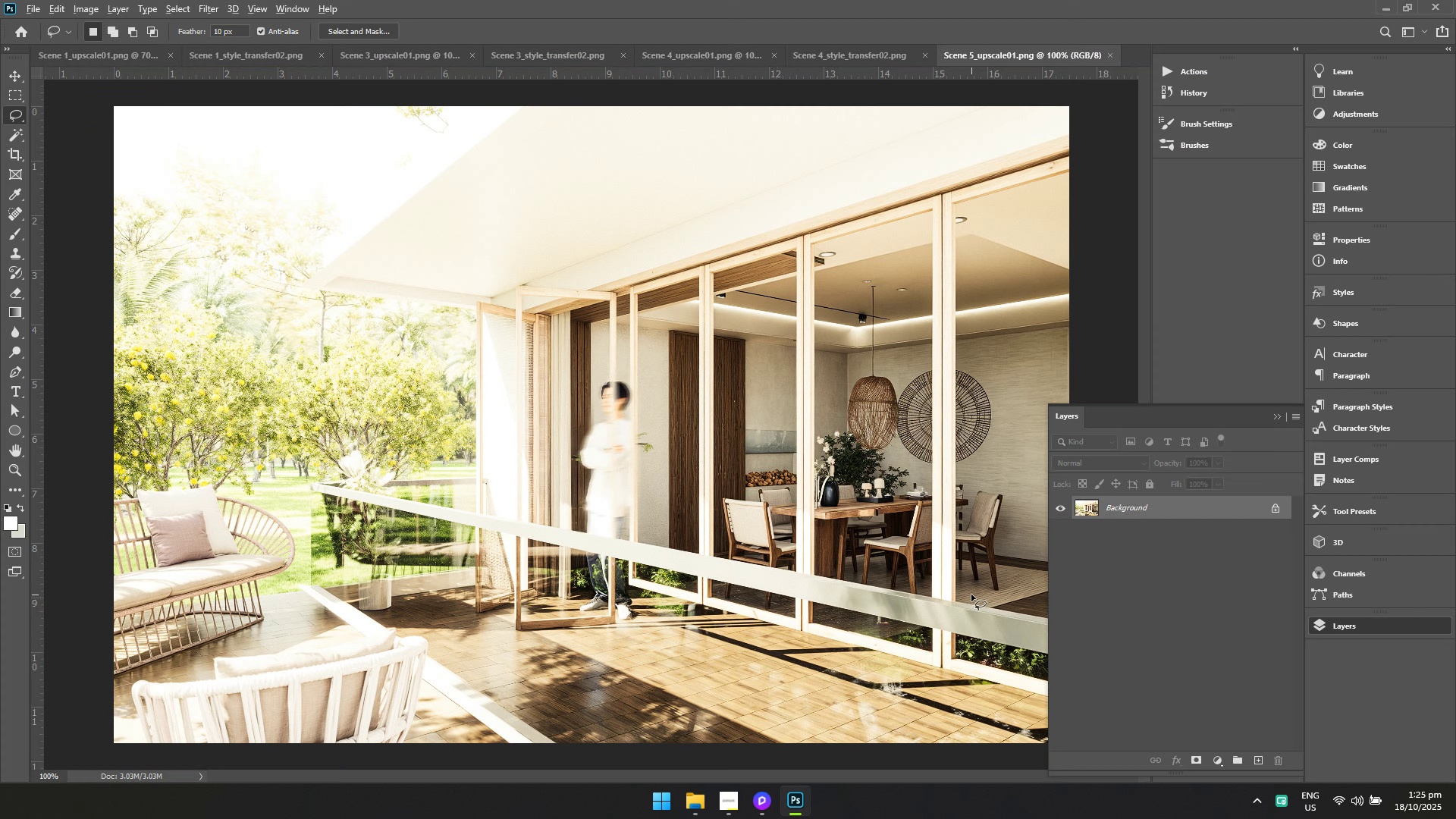 
key(Alt+Tab)
 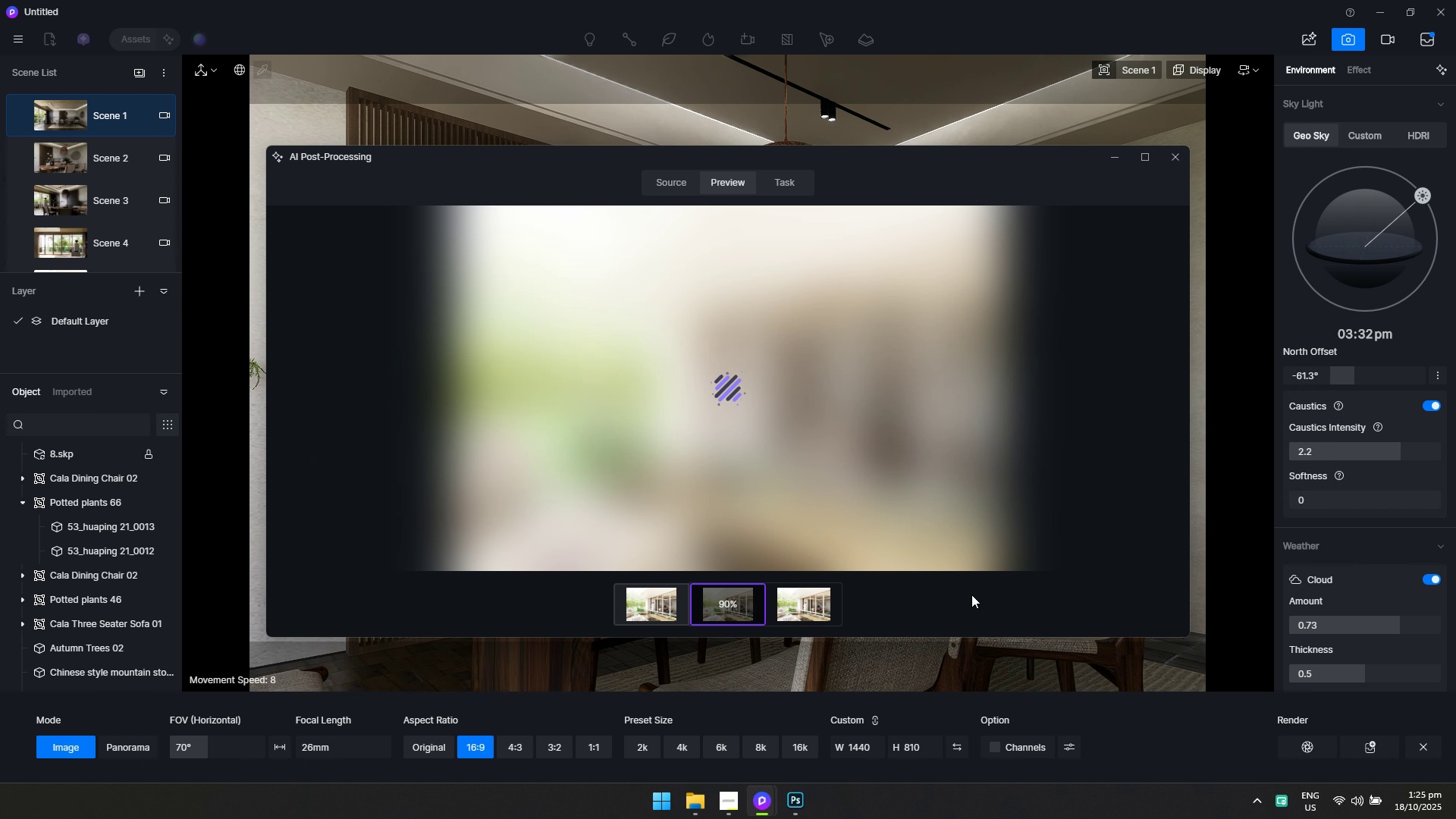 
key(Alt+AltLeft)
 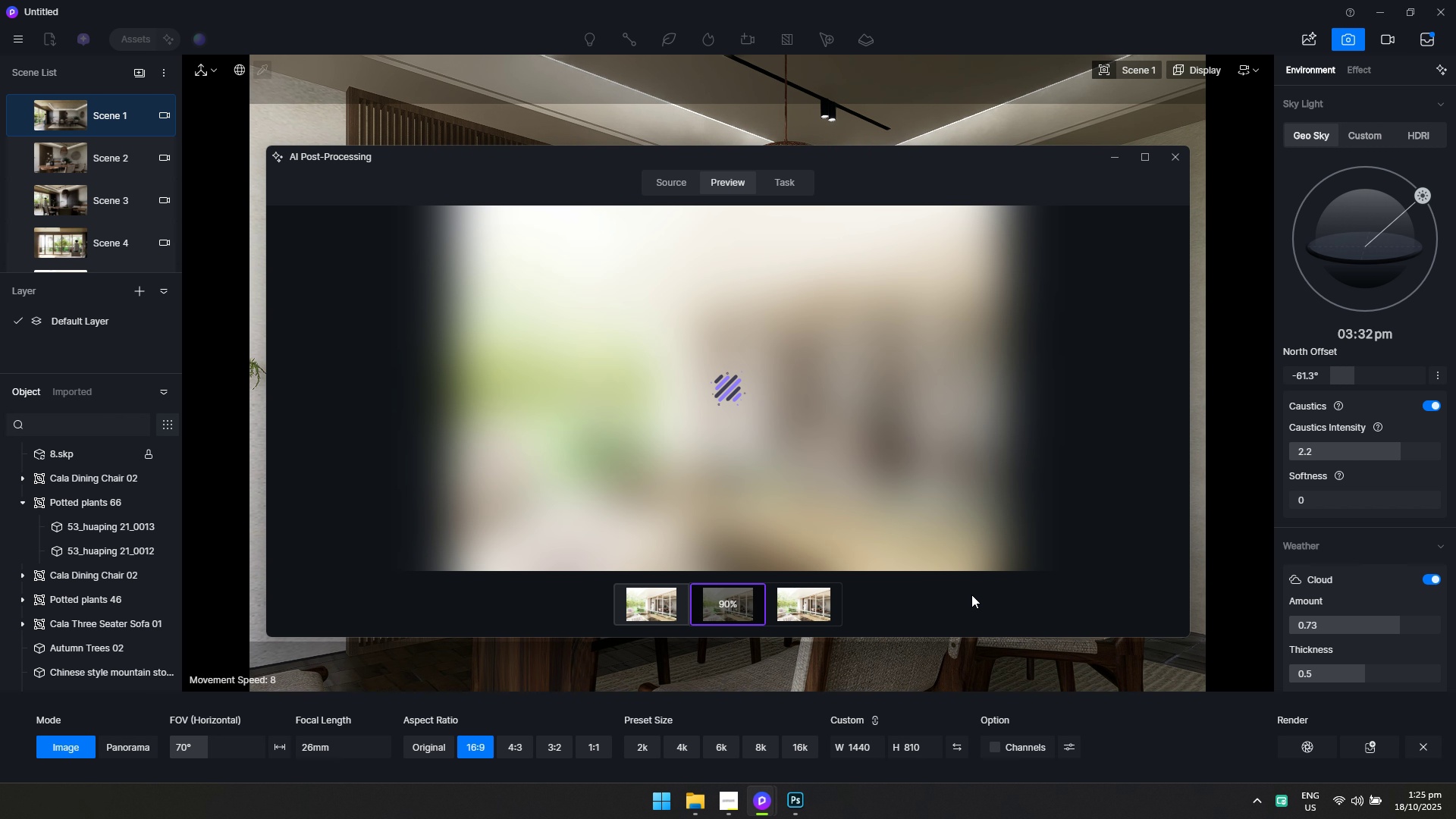 
key(Alt+AltLeft)
 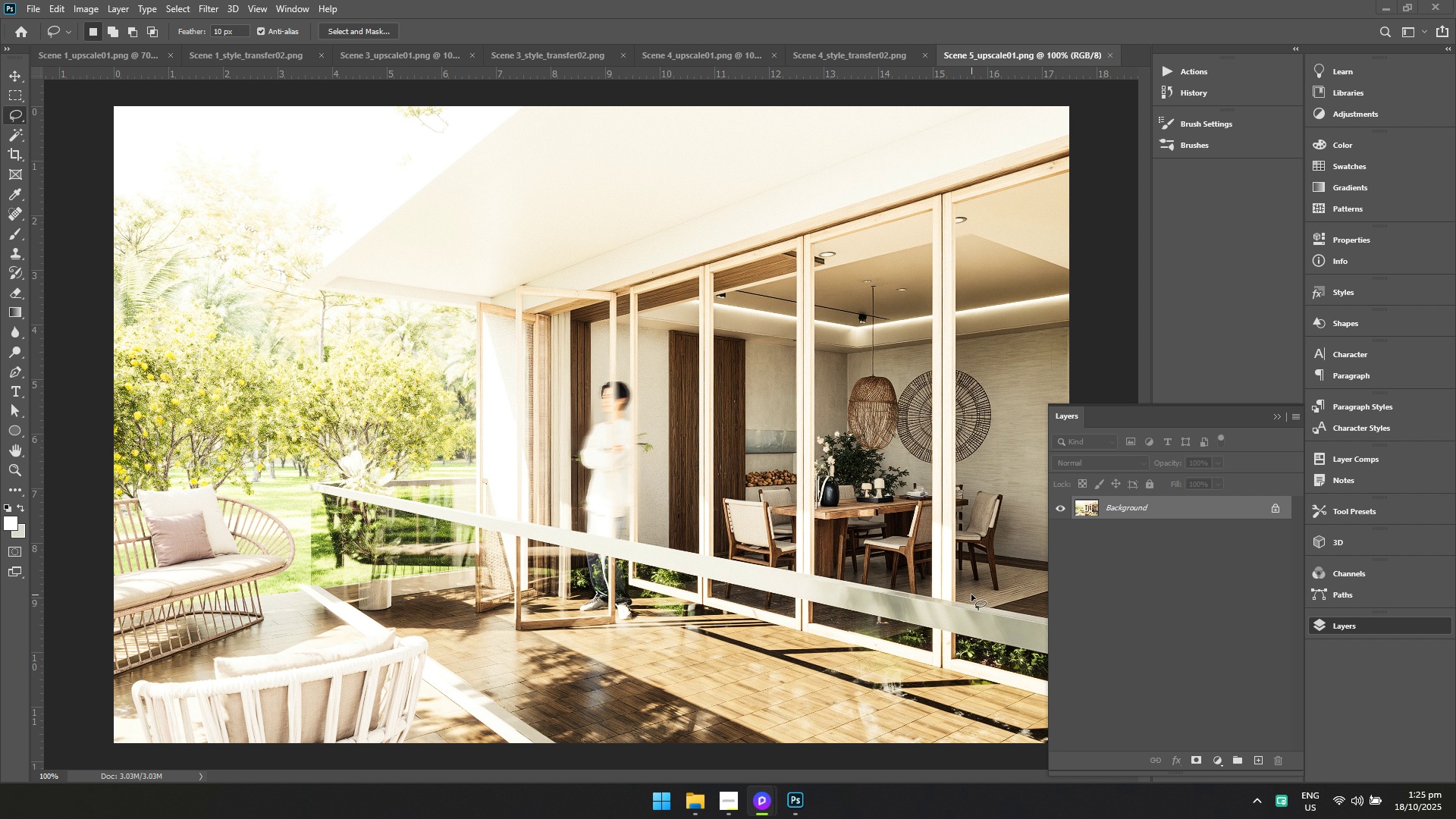 
key(Alt+Tab)
 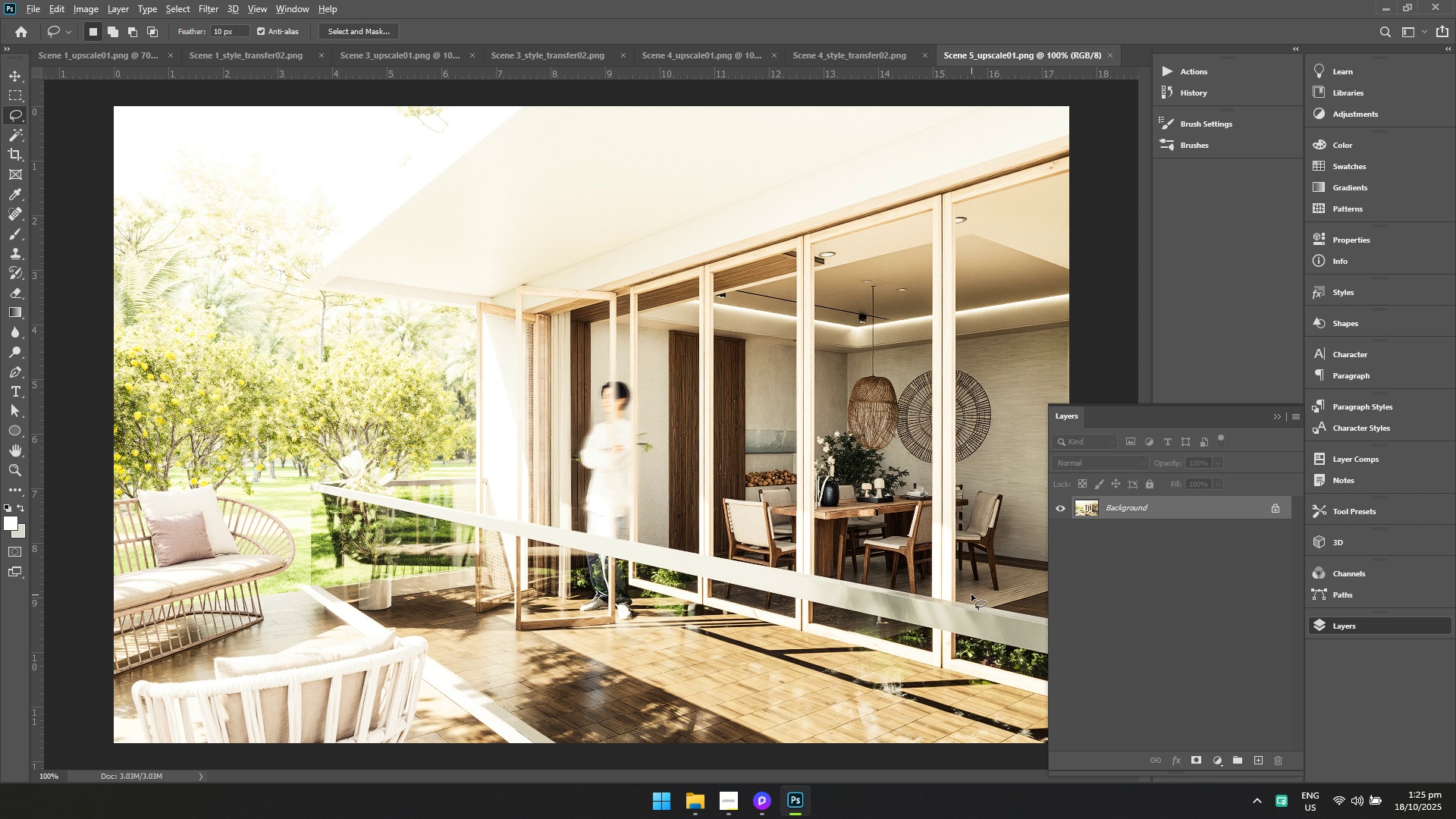 
key(Alt+AltLeft)
 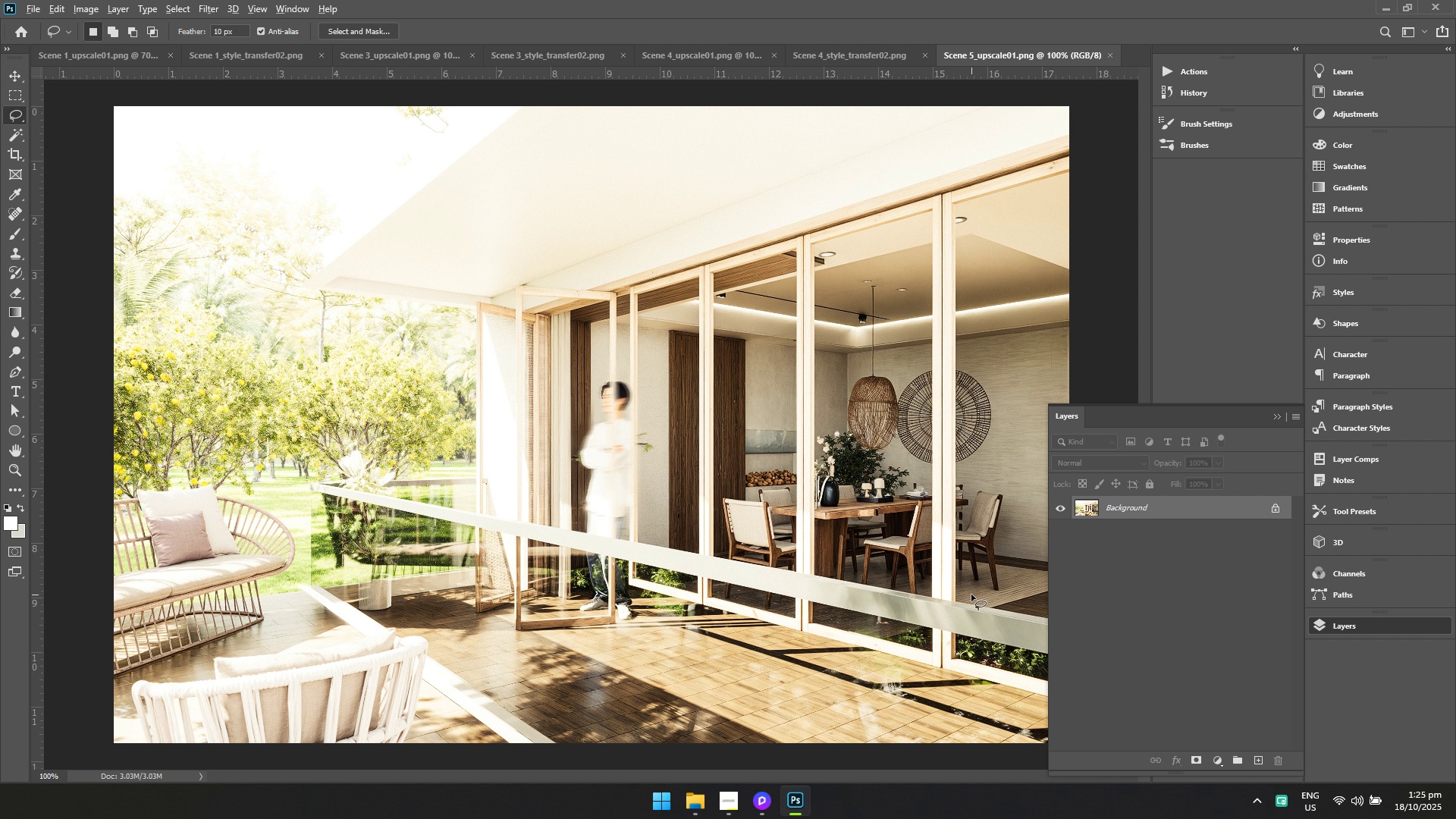 
key(Alt+Tab)
 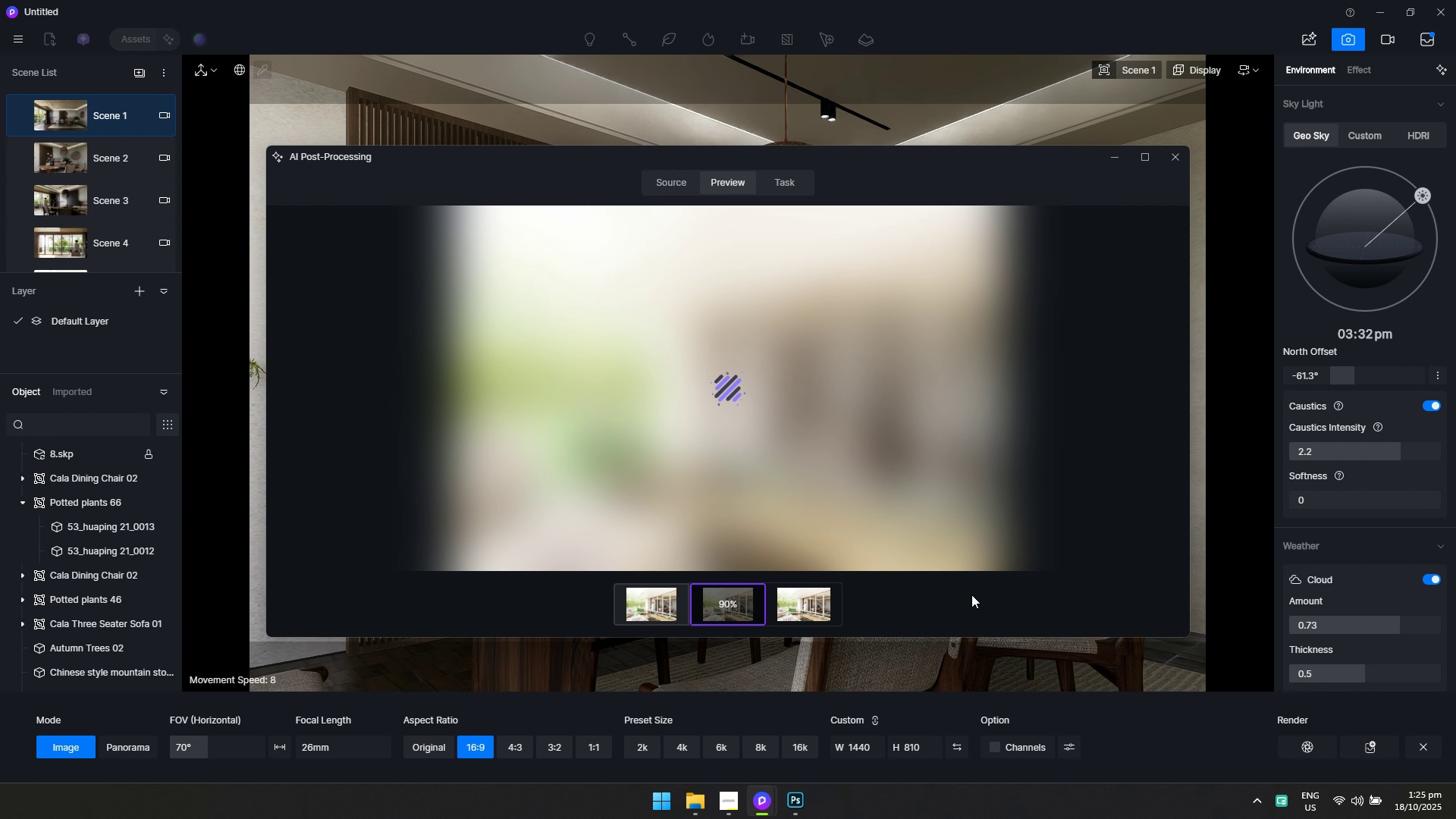 
key(Alt+AltLeft)
 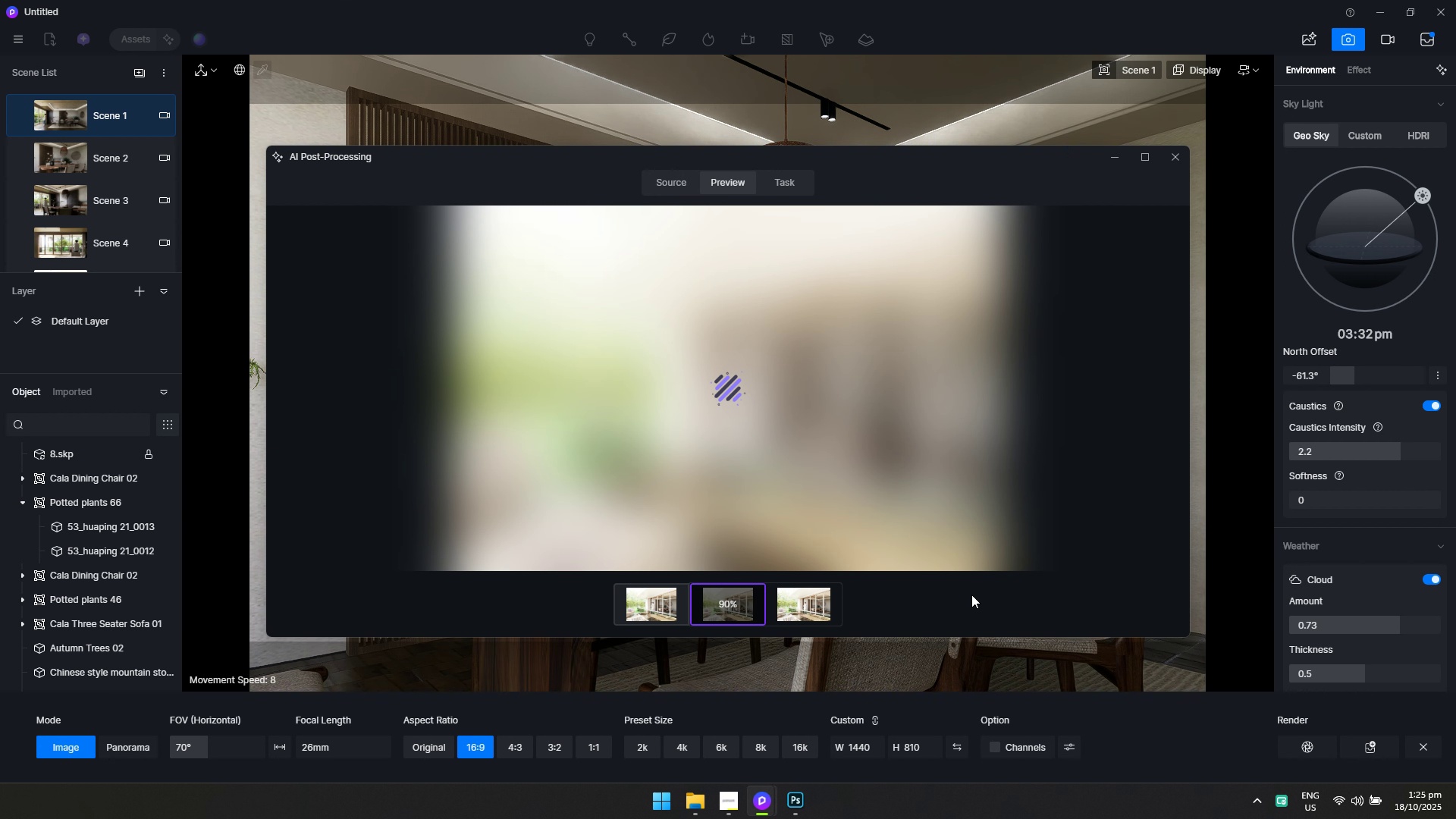 
key(Alt+Tab)
 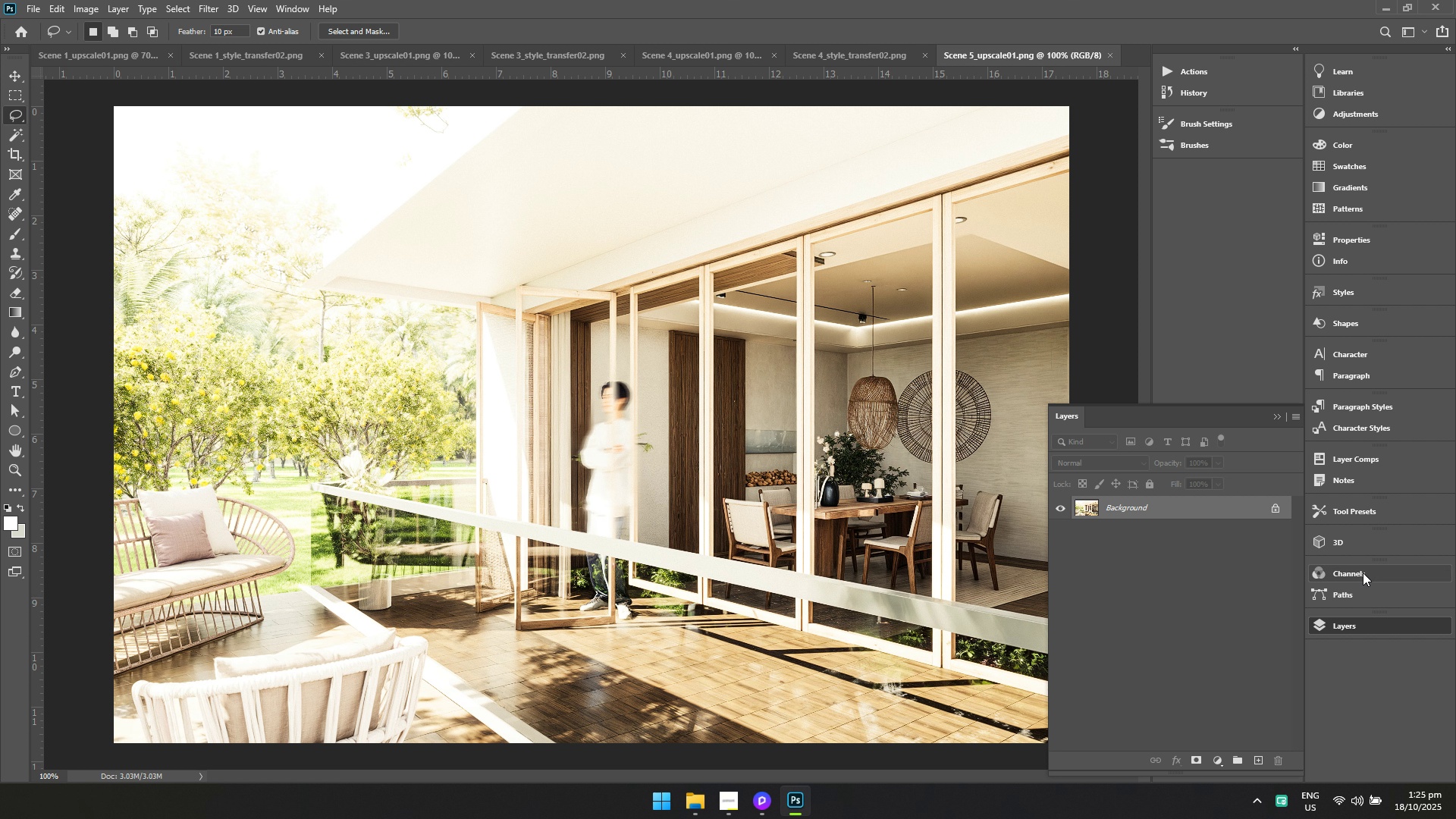 
key(Alt+AltLeft)
 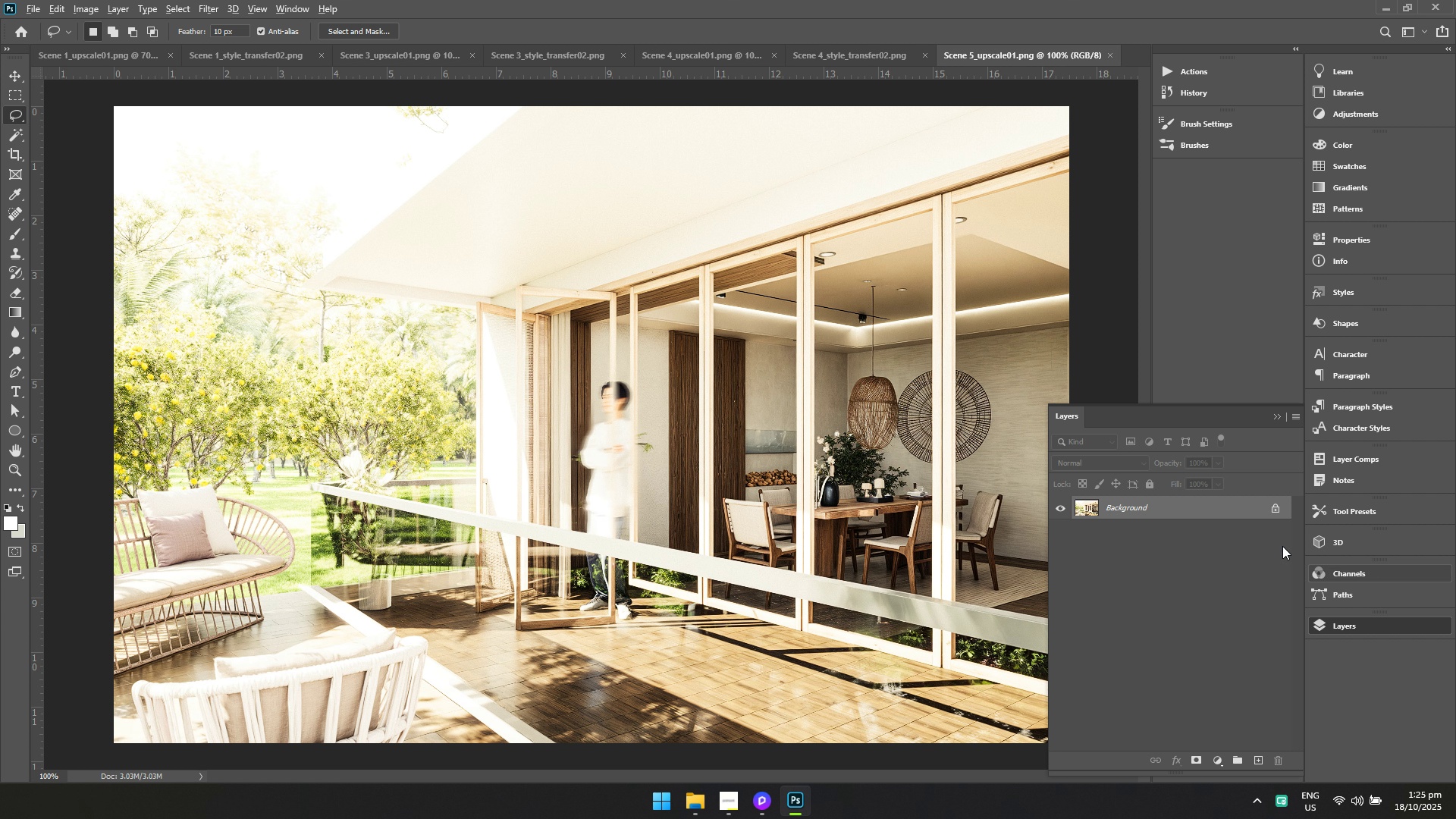 
key(Alt+Tab)
 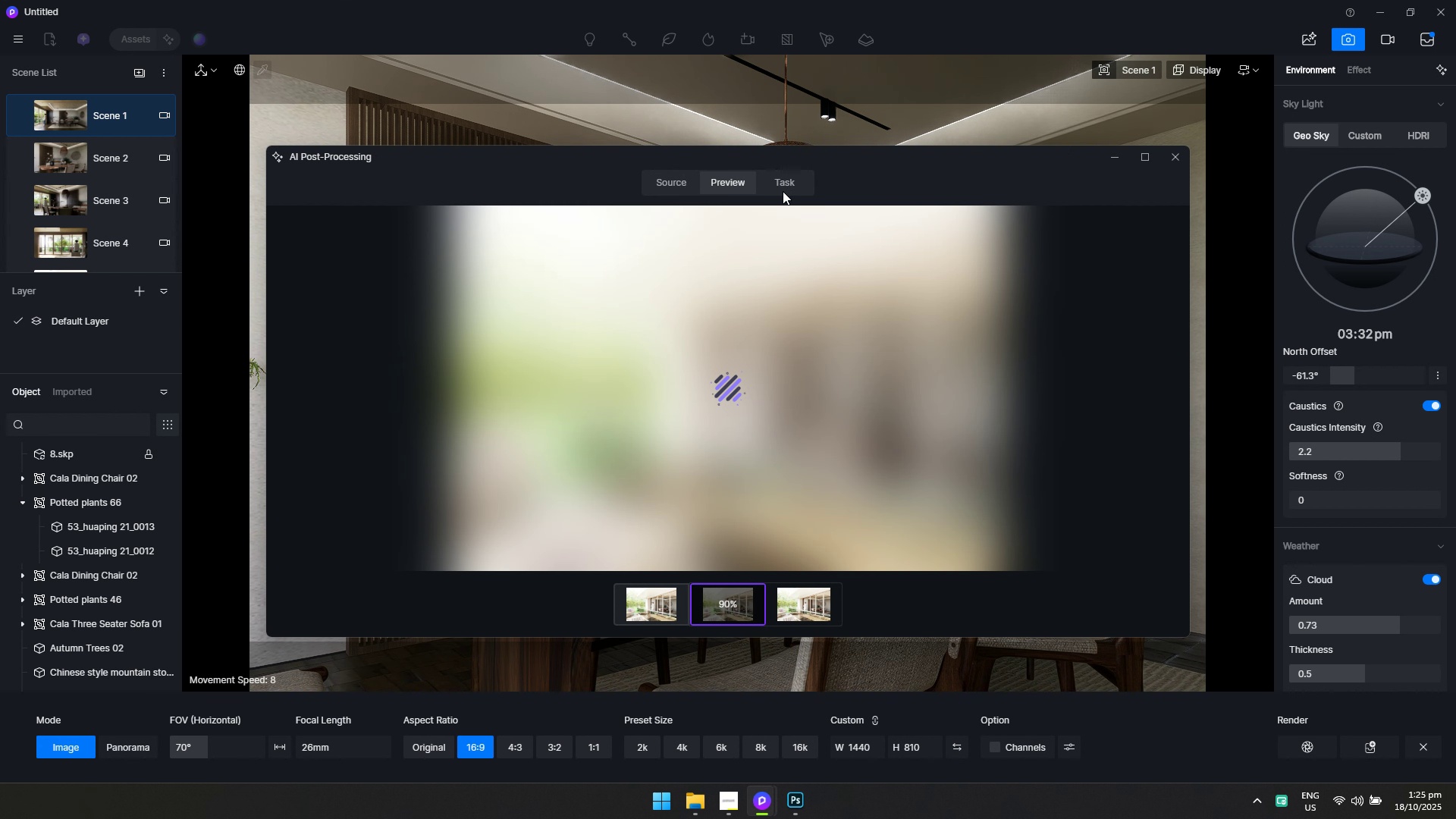 
key(Alt+AltLeft)
 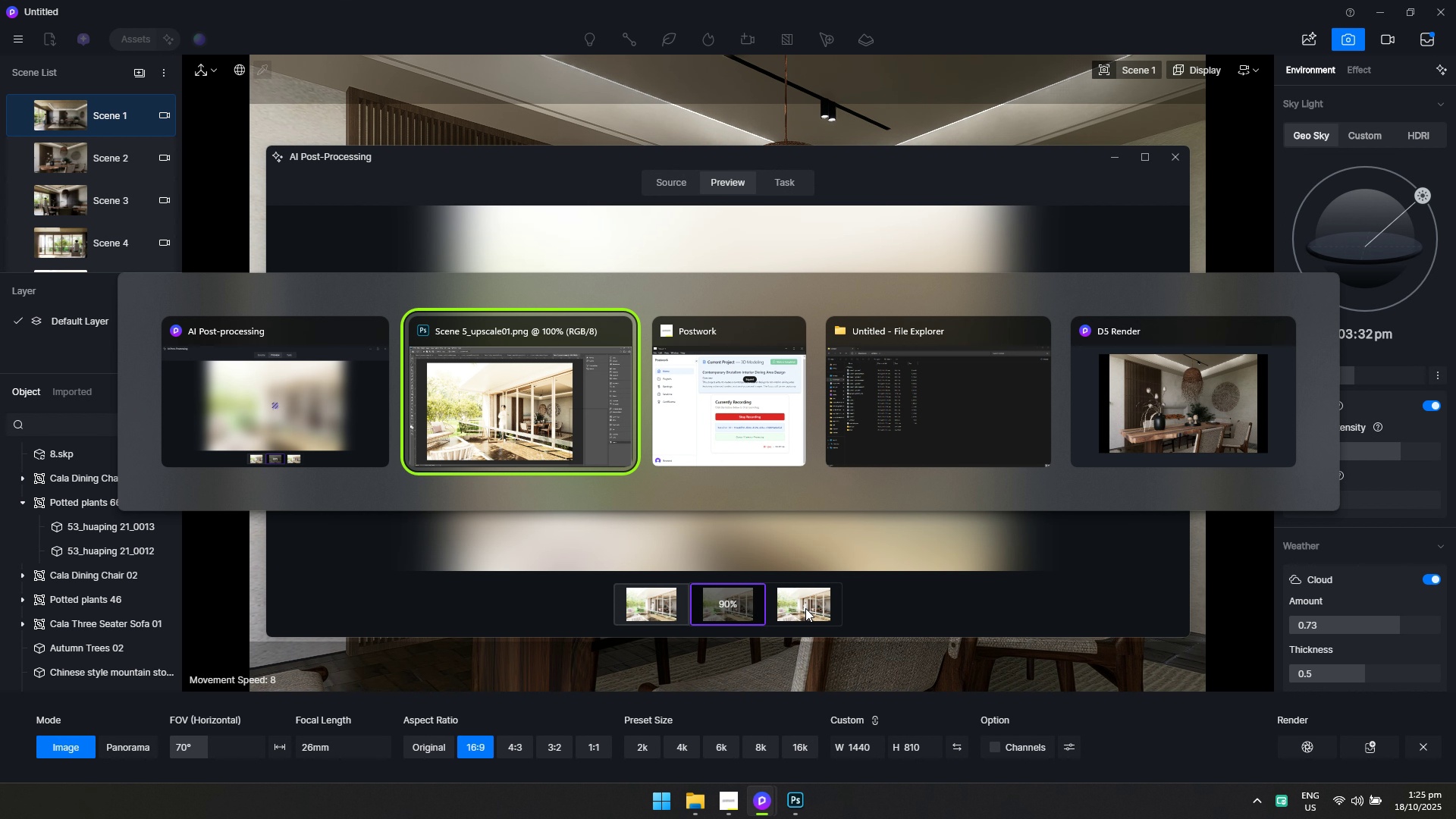 
key(Alt+Tab)